 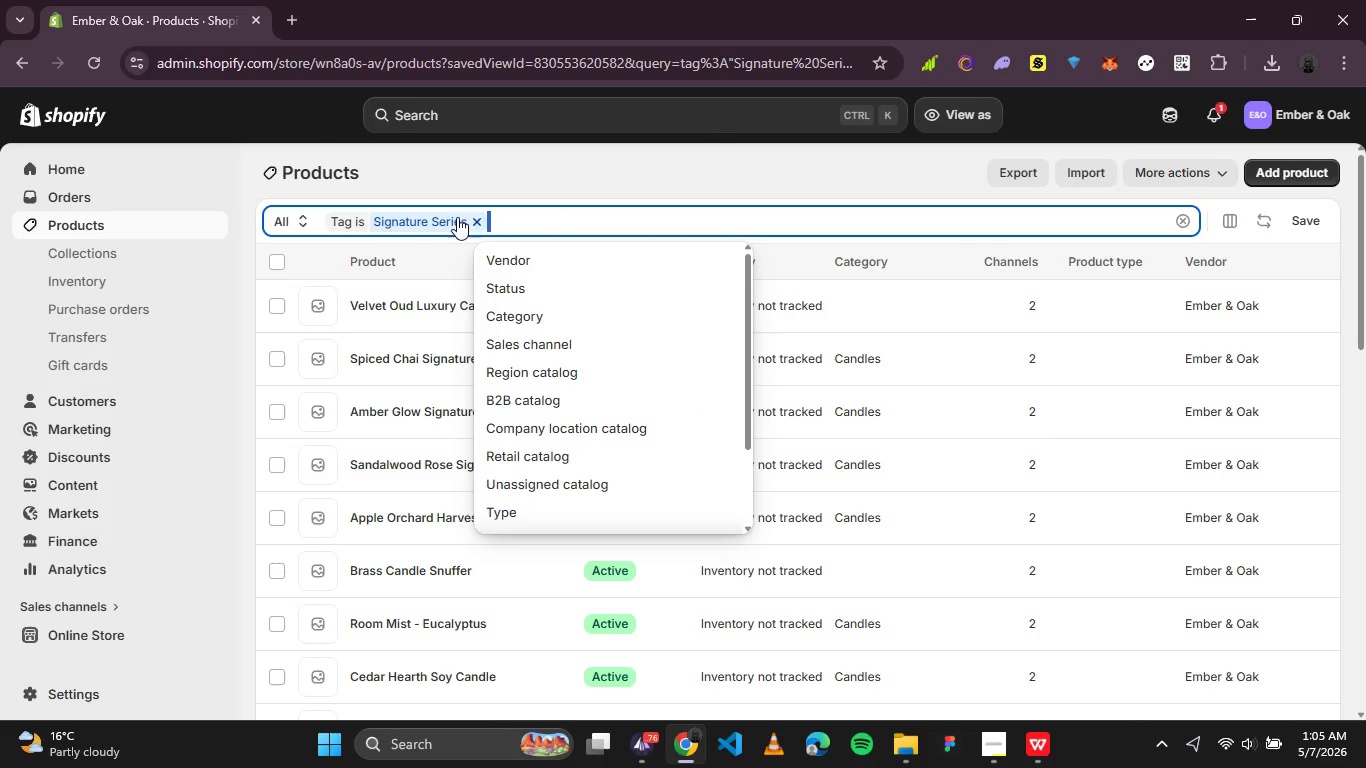 
left_click([477, 220])
 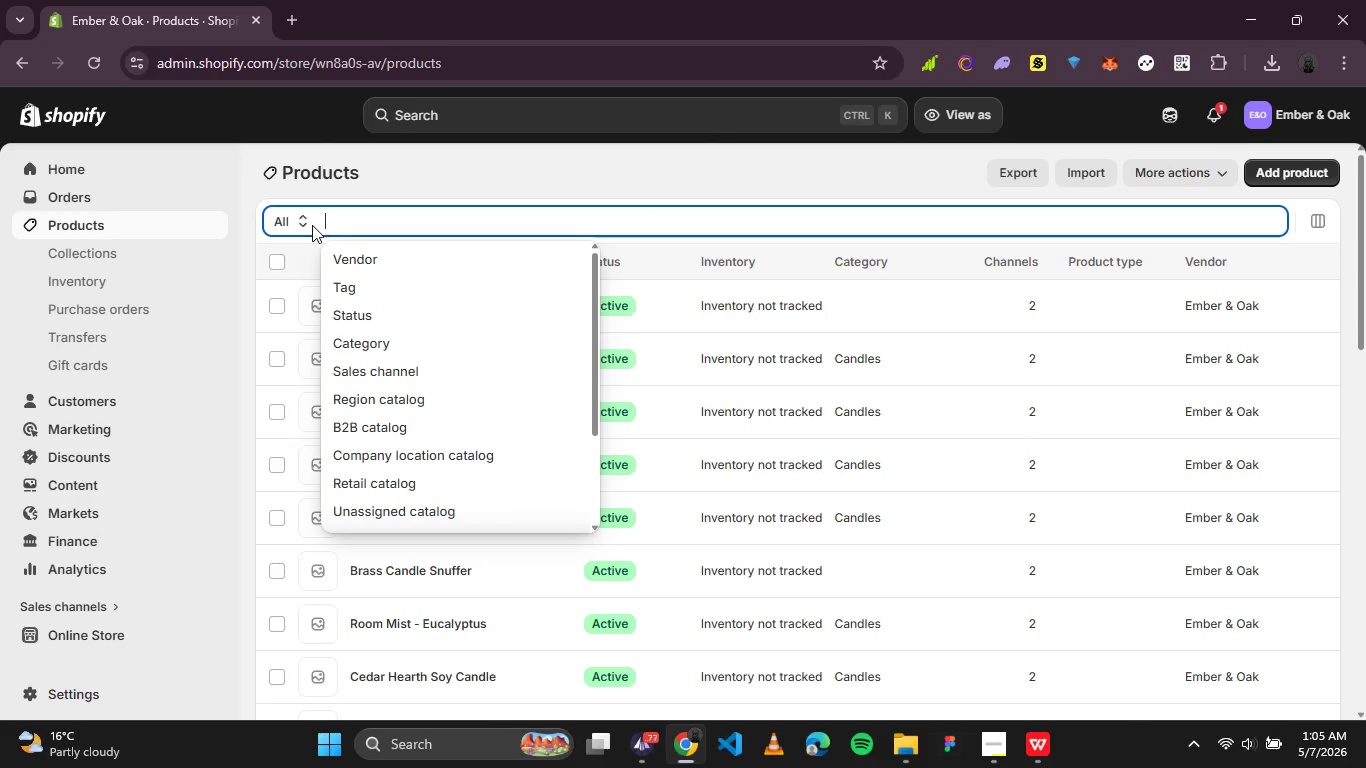 
left_click([459, 172])
 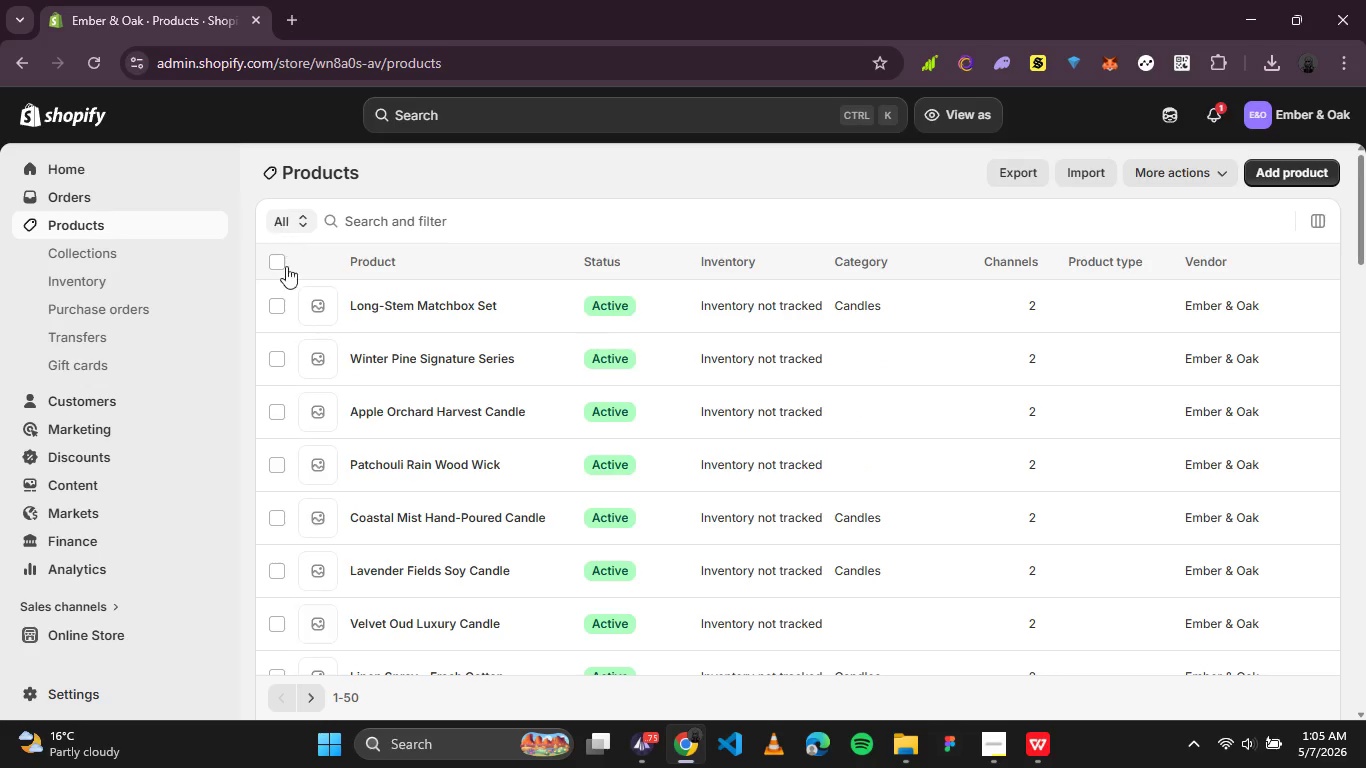 
left_click([279, 264])
 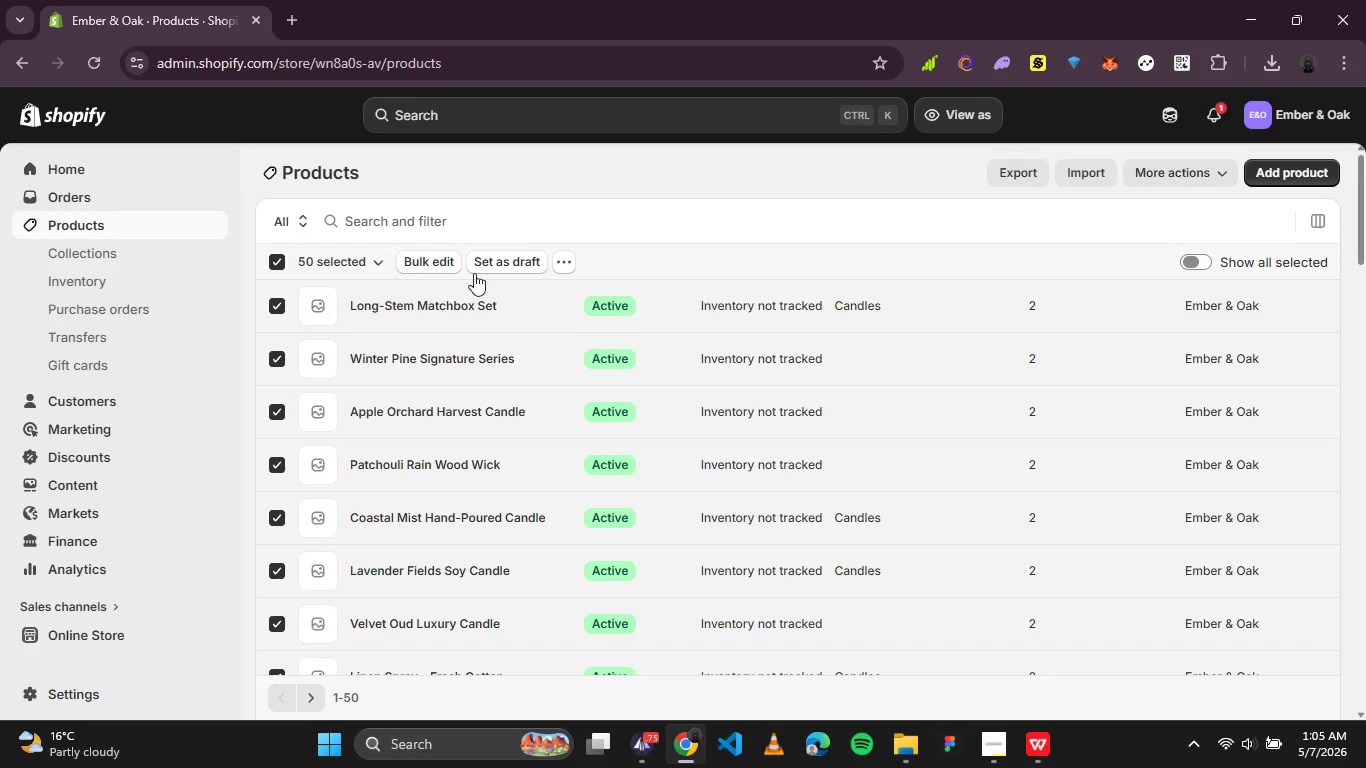 
left_click([563, 267])
 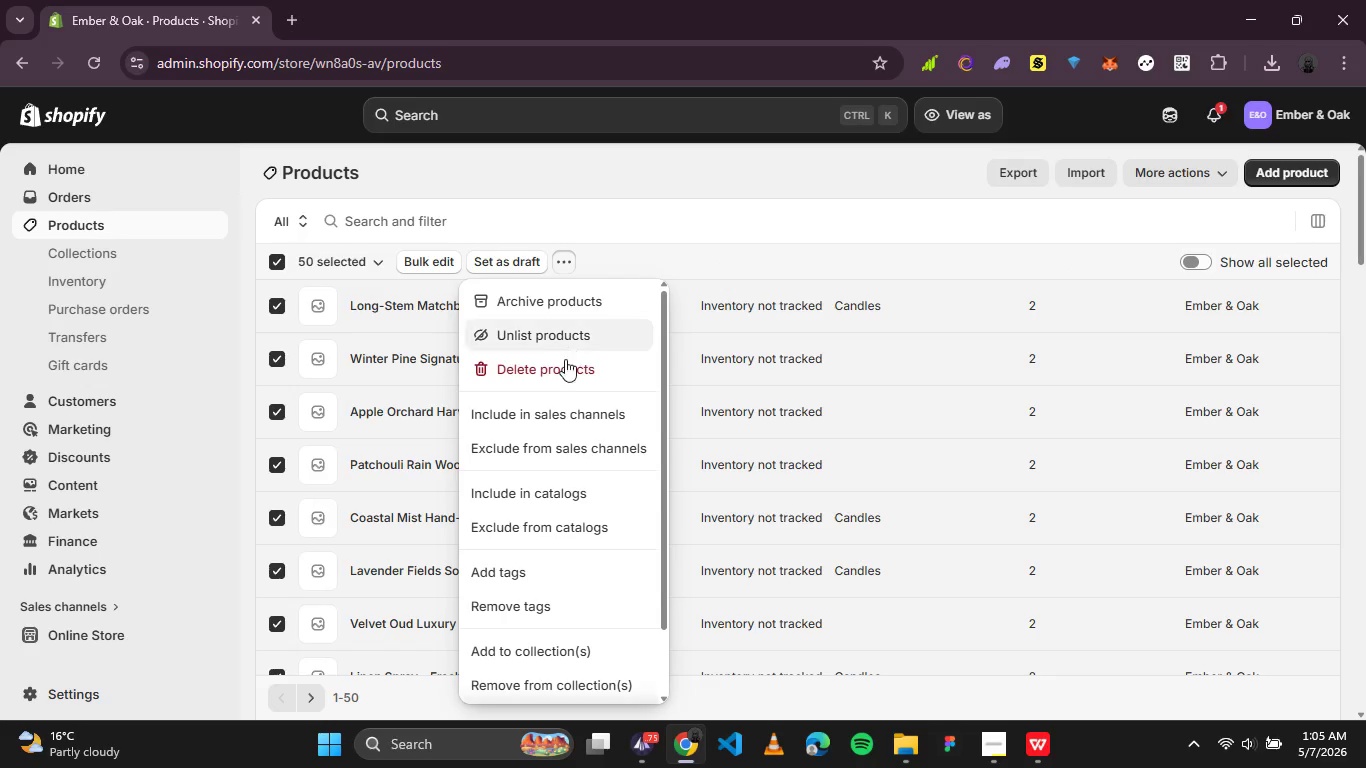 
left_click([563, 376])
 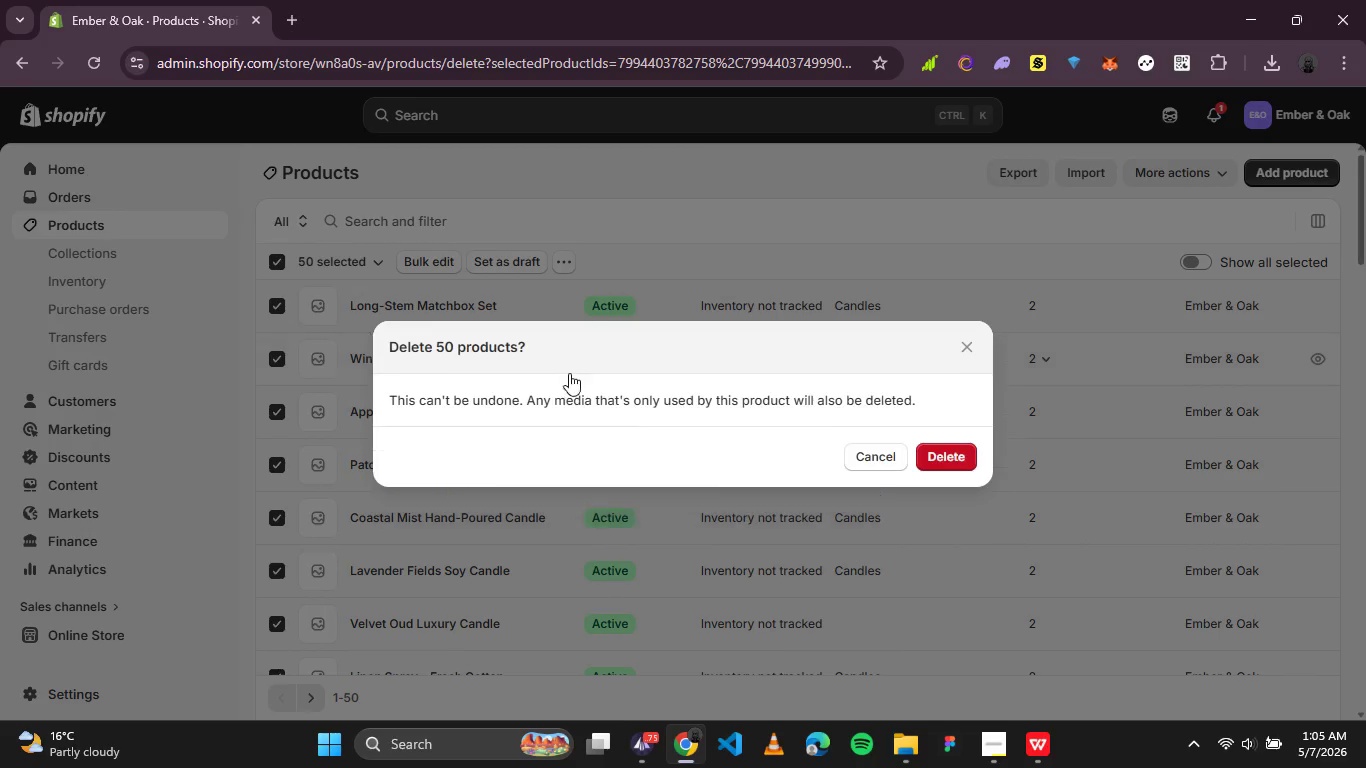 
left_click([943, 456])
 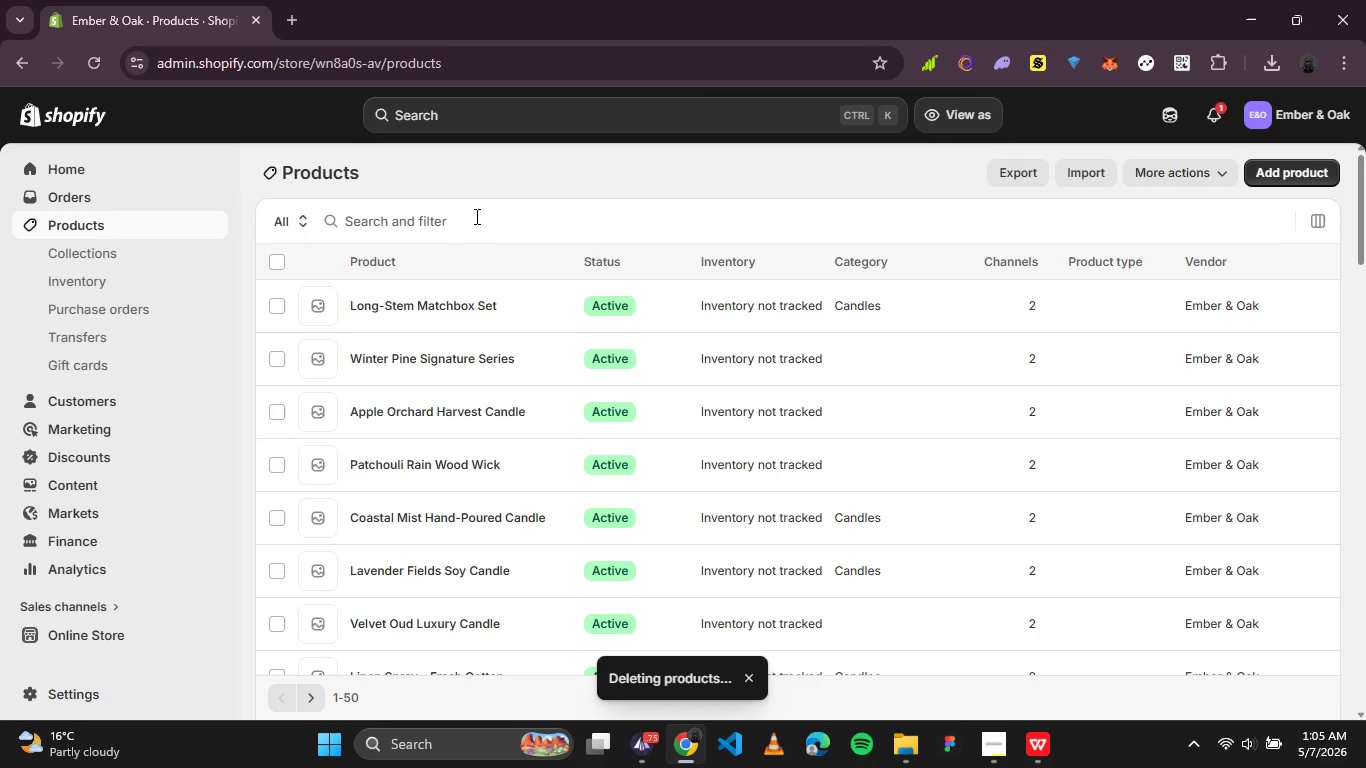 
wait(9.83)
 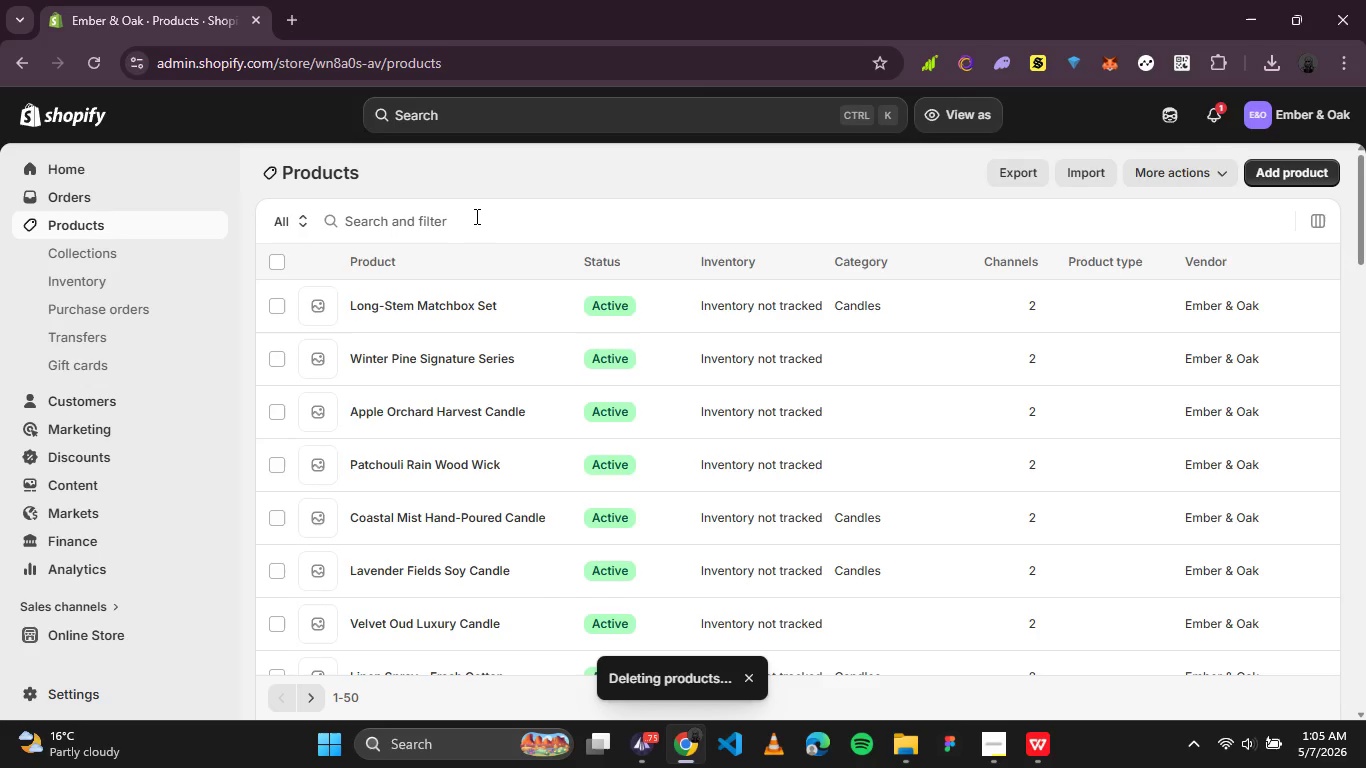 
left_click([278, 261])
 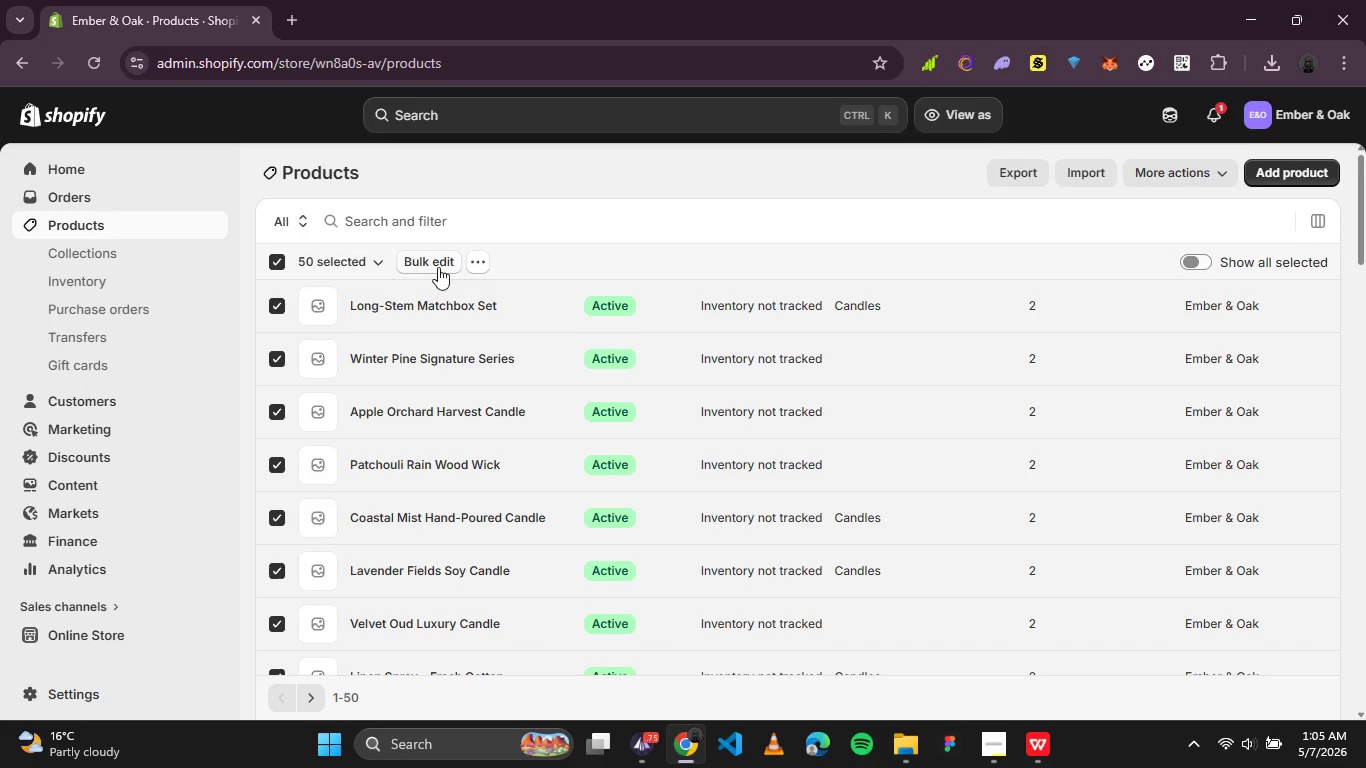 
left_click([477, 262])
 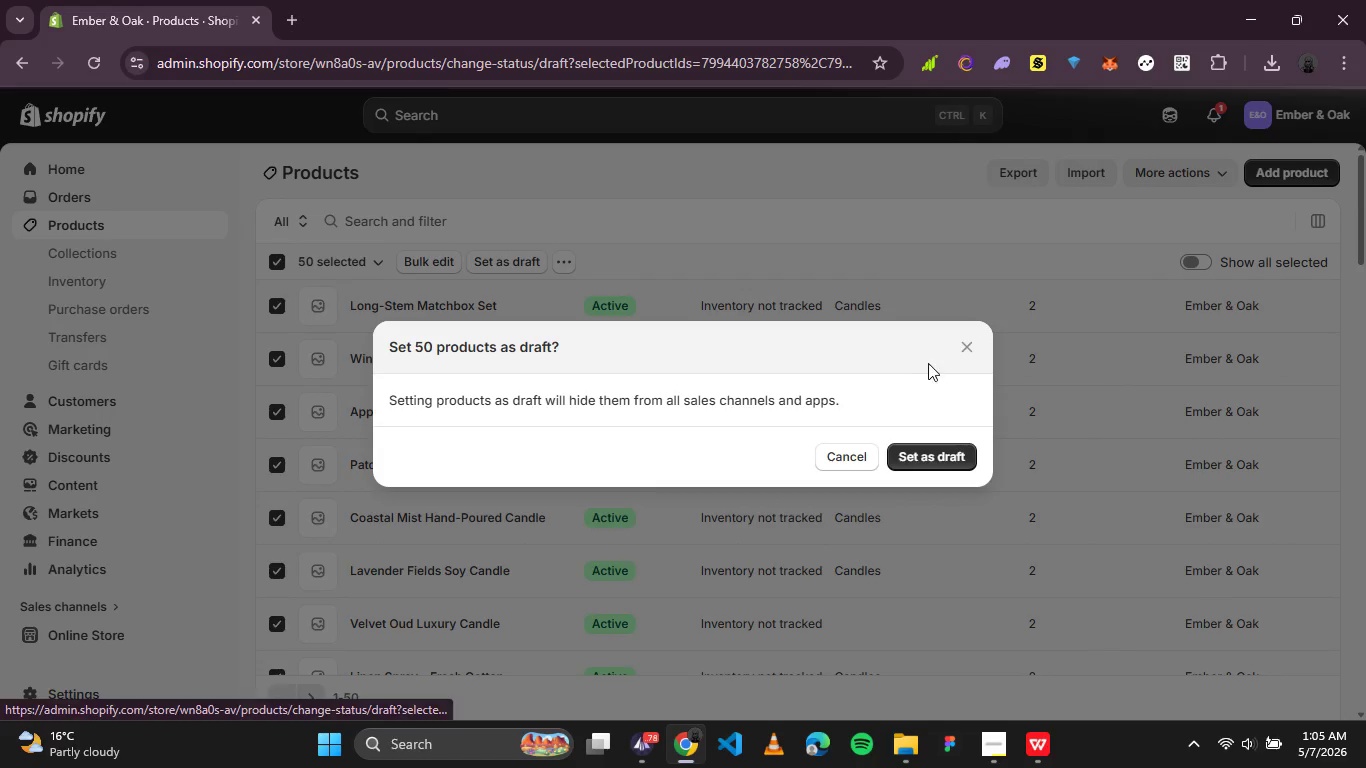 
left_click([850, 452])
 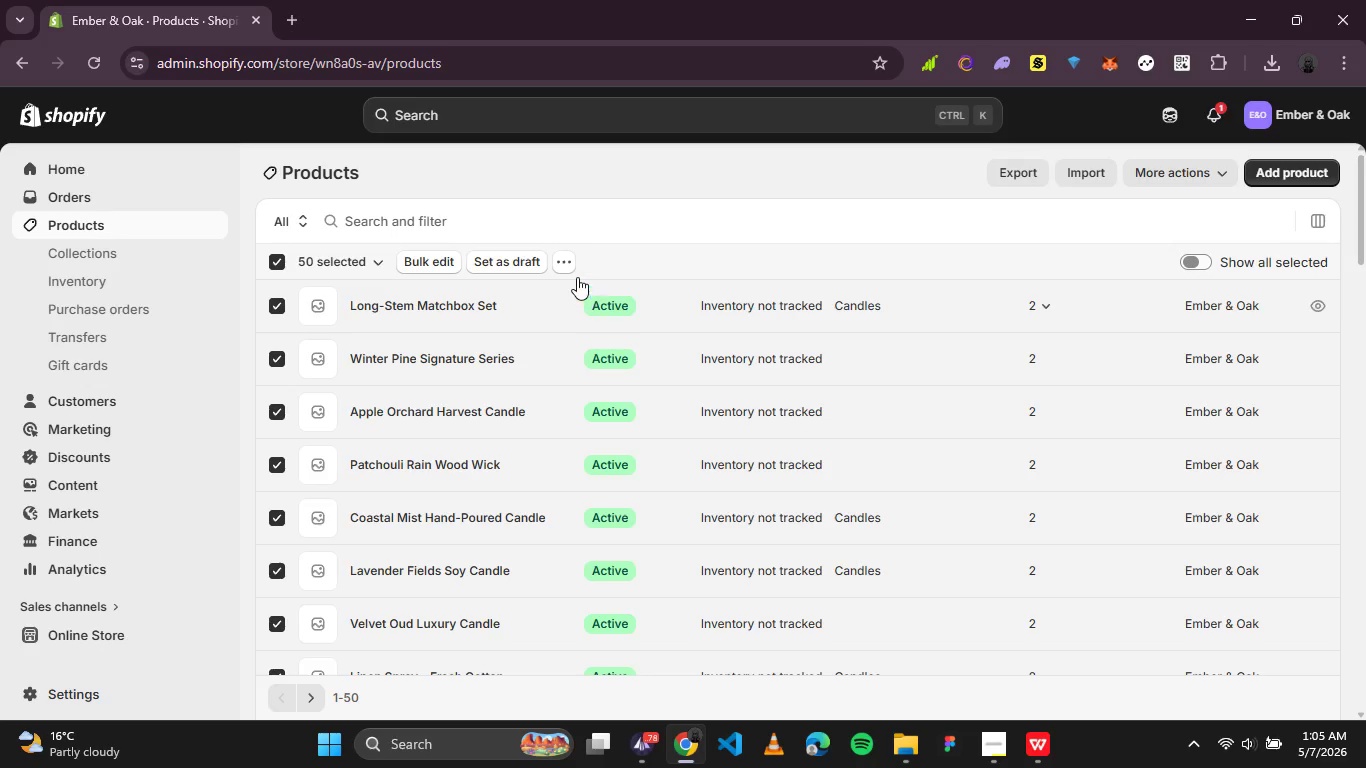 
left_click([567, 263])
 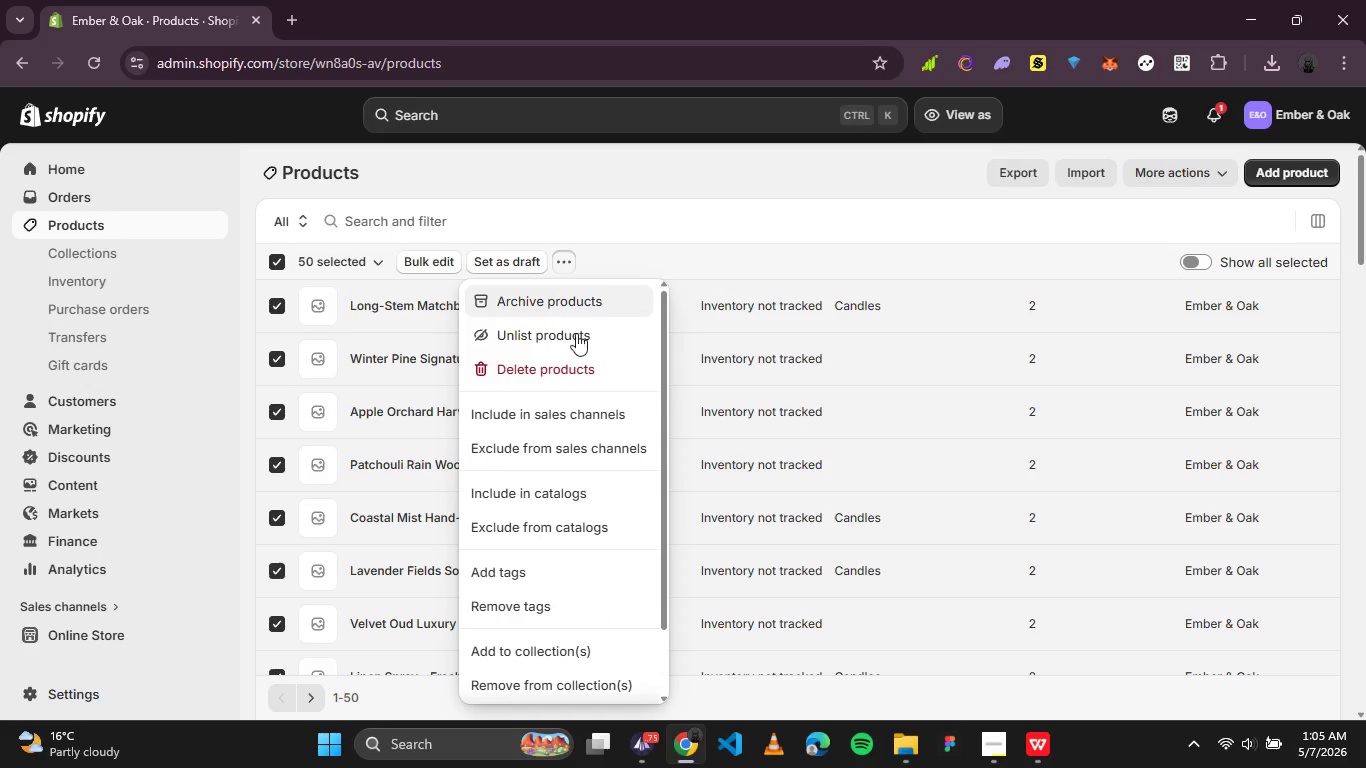 
left_click([570, 373])
 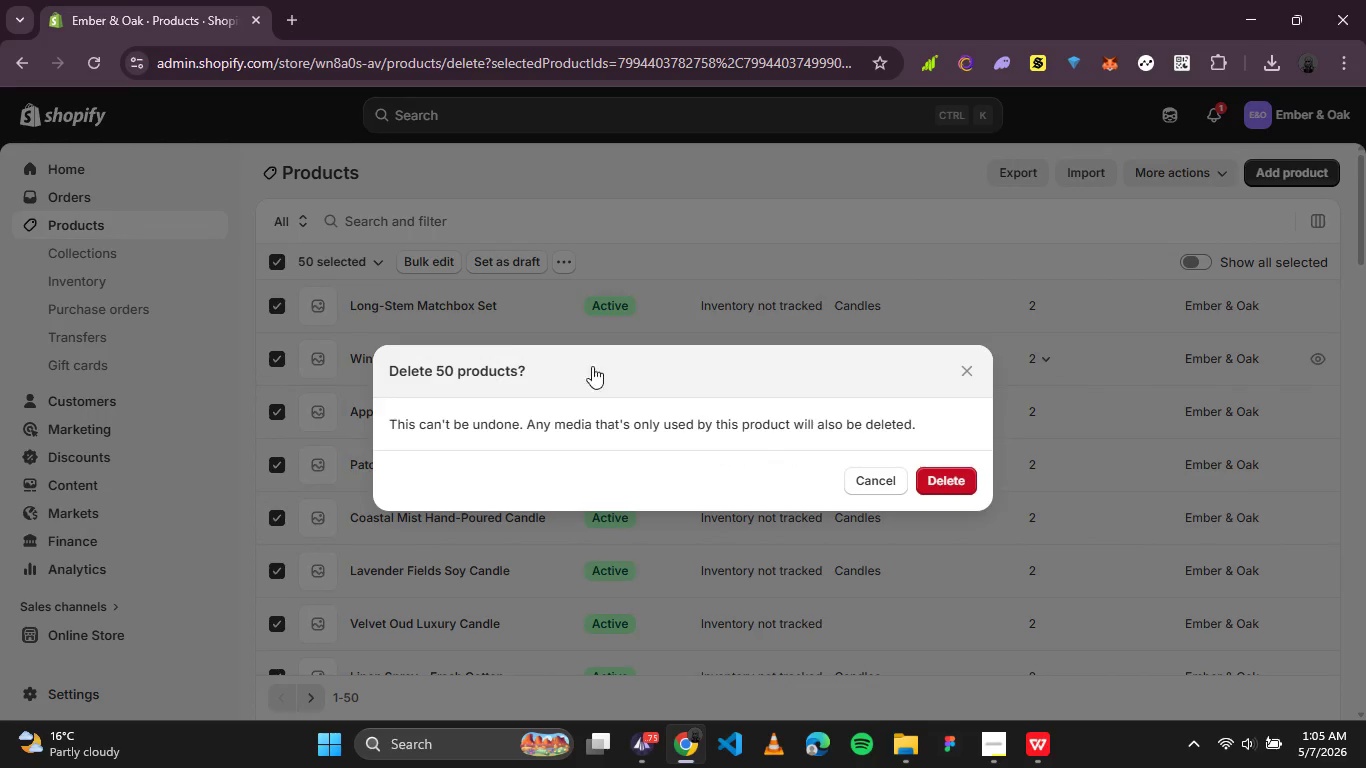 
left_click([946, 459])
 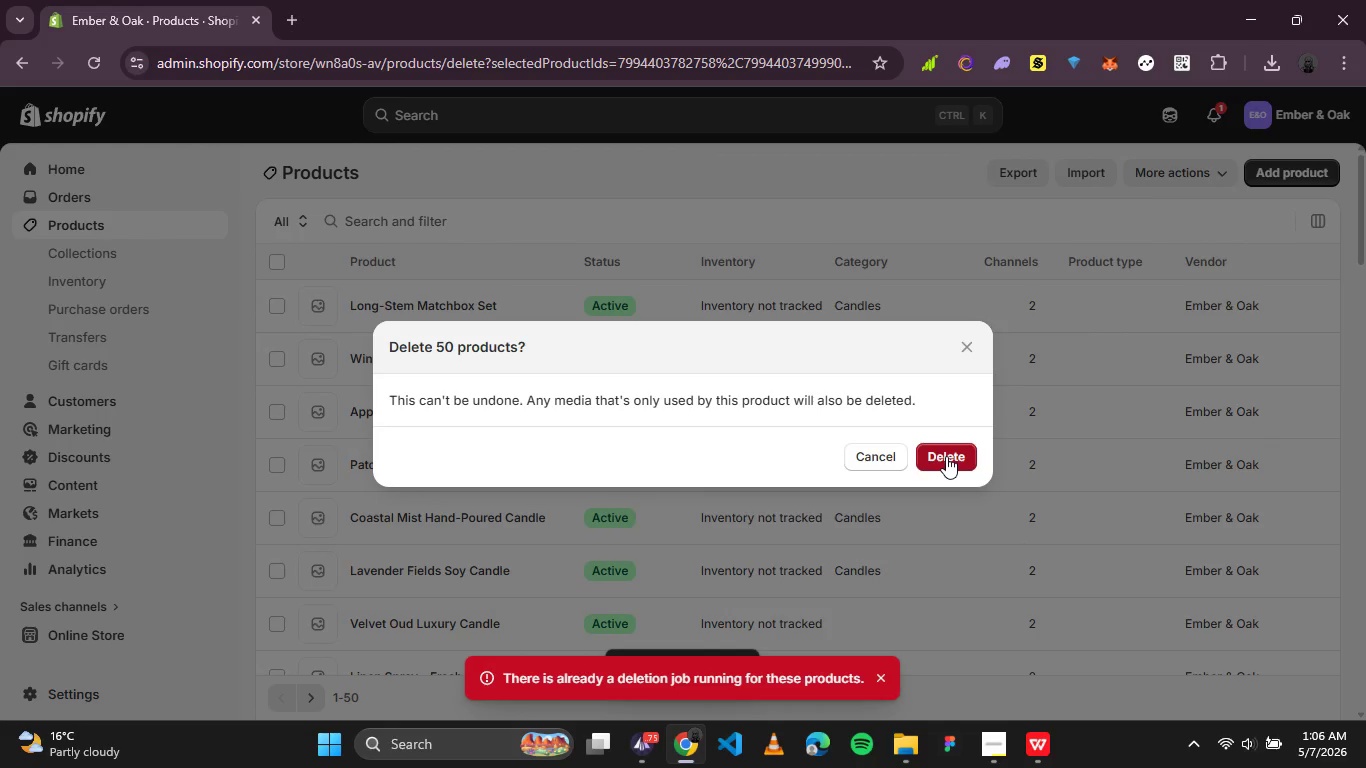 
wait(5.03)
 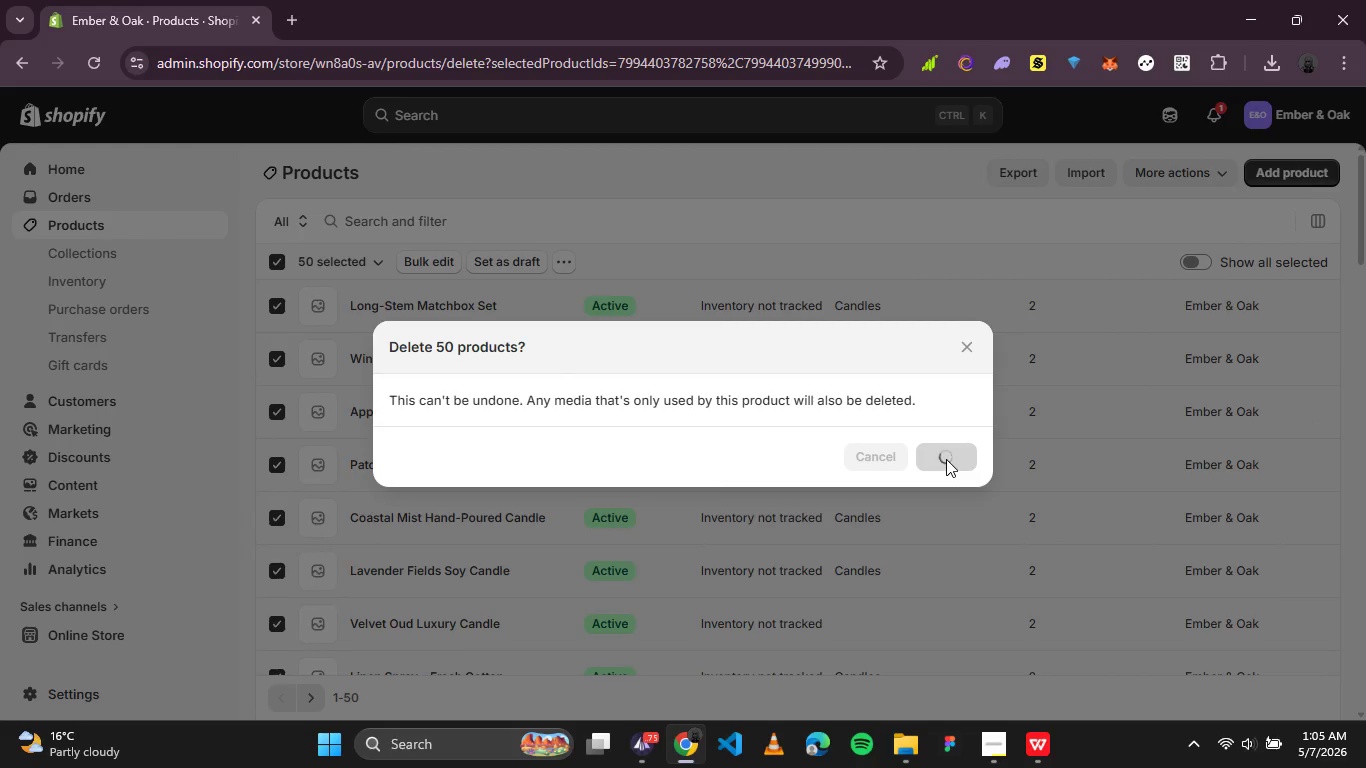 
left_click([944, 456])
 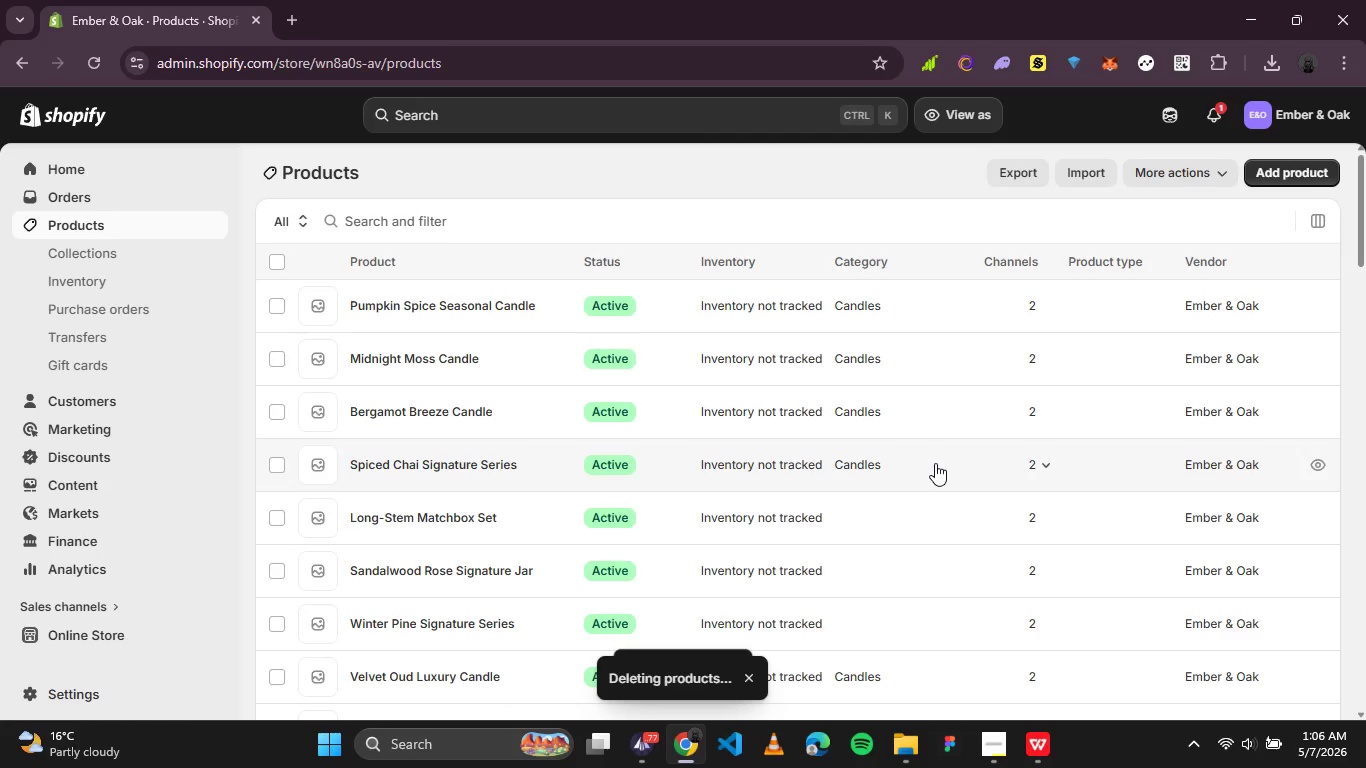 
wait(9.09)
 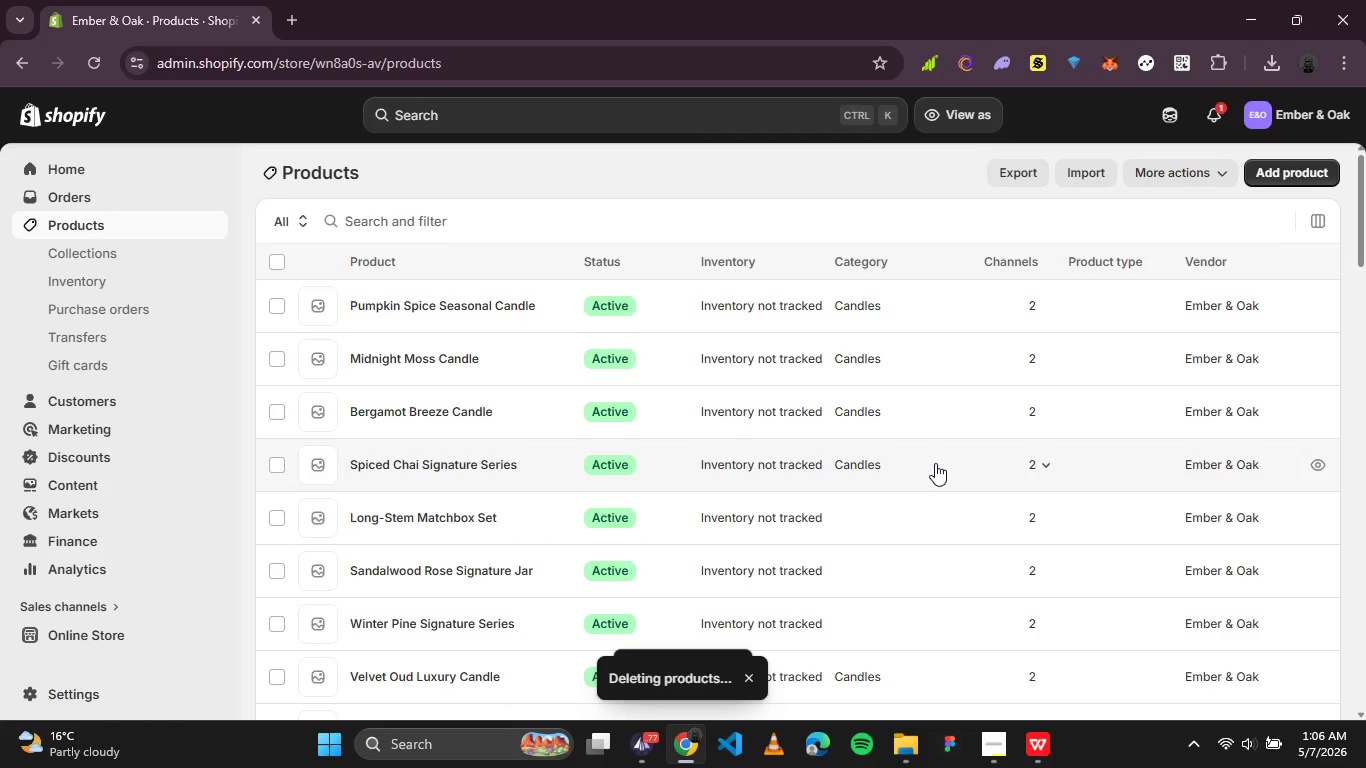 
scroll: coordinate [688, 462], scroll_direction: up, amount: 2.0
 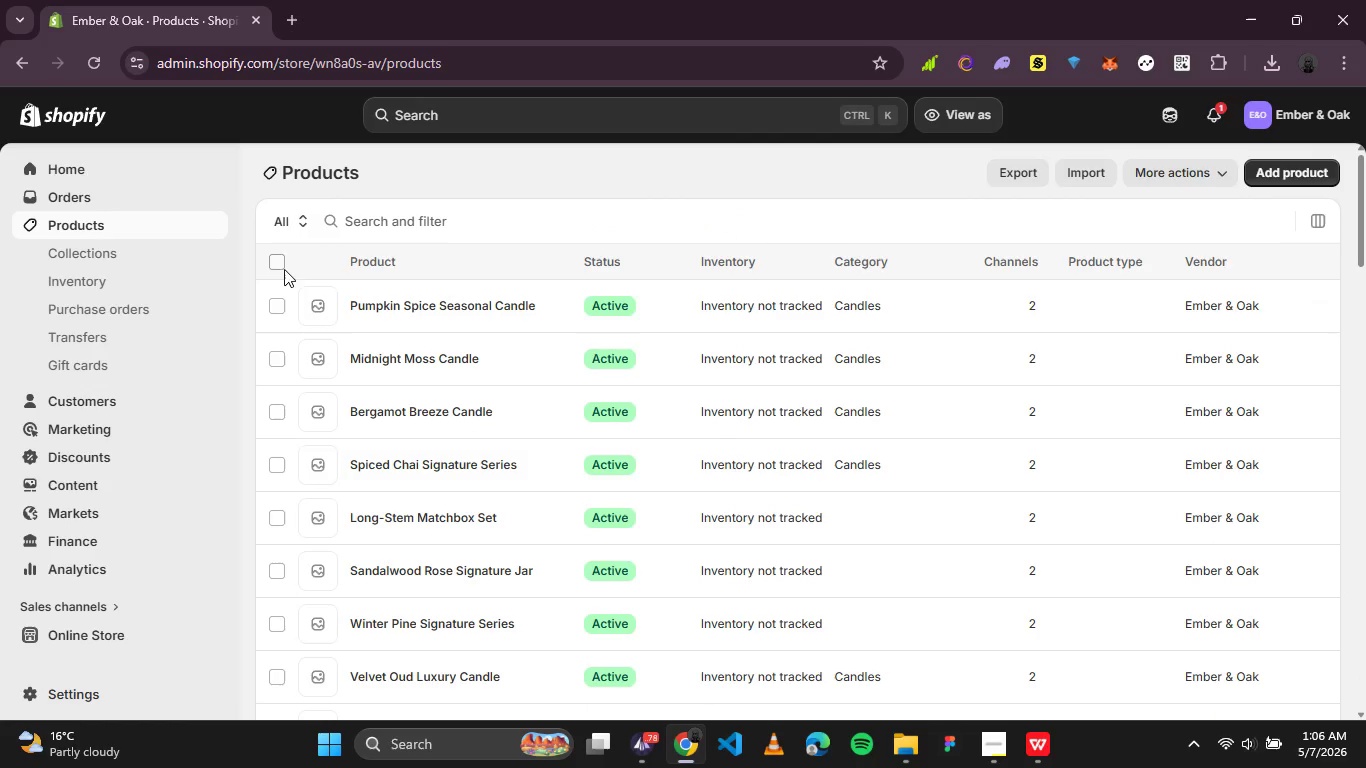 
left_click([274, 265])
 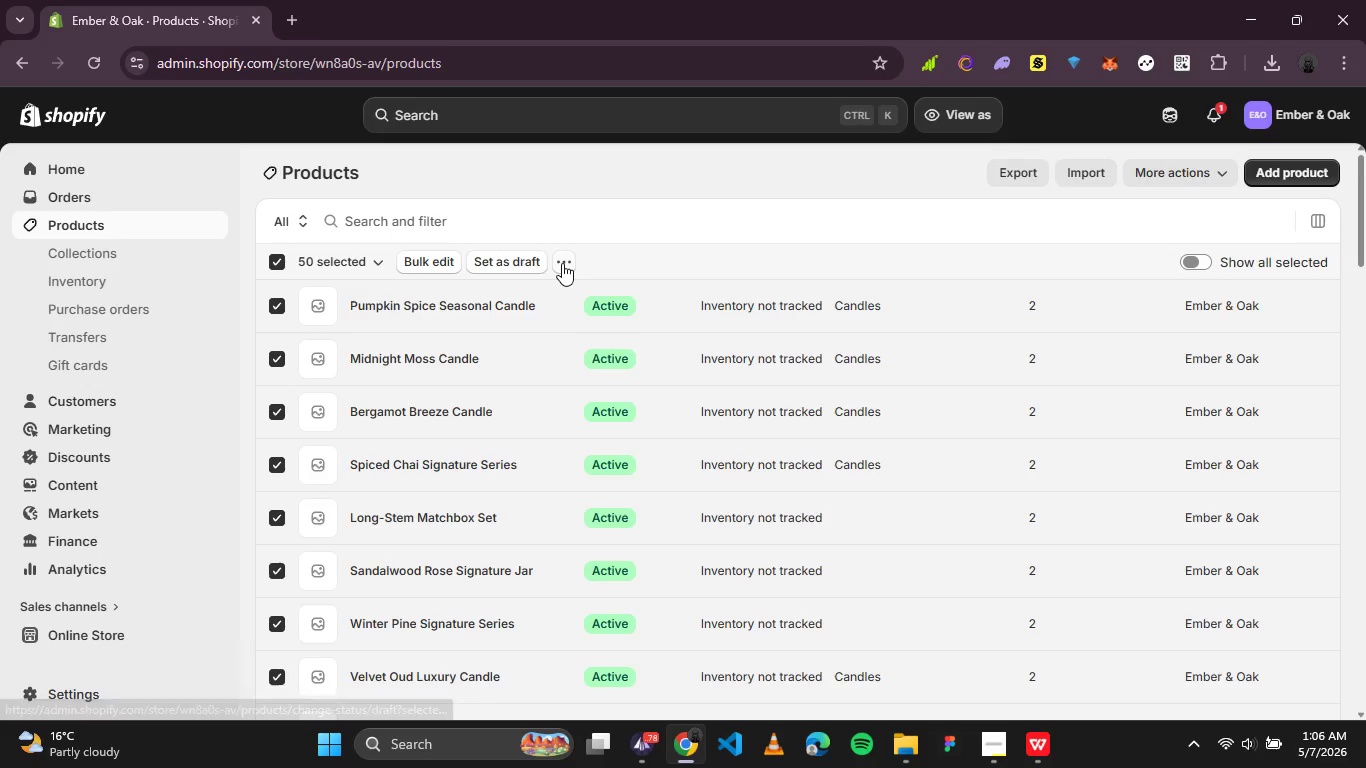 
left_click([581, 371])
 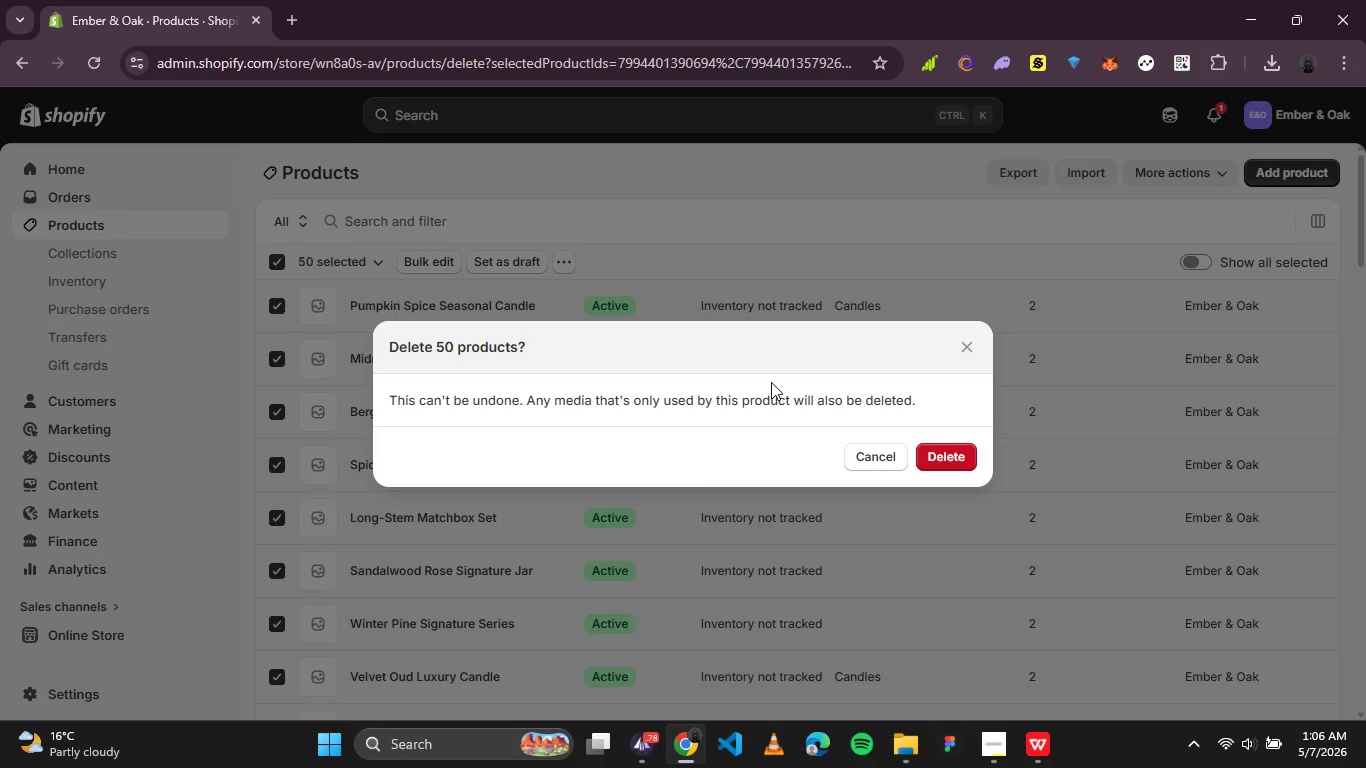 
wait(15.0)
 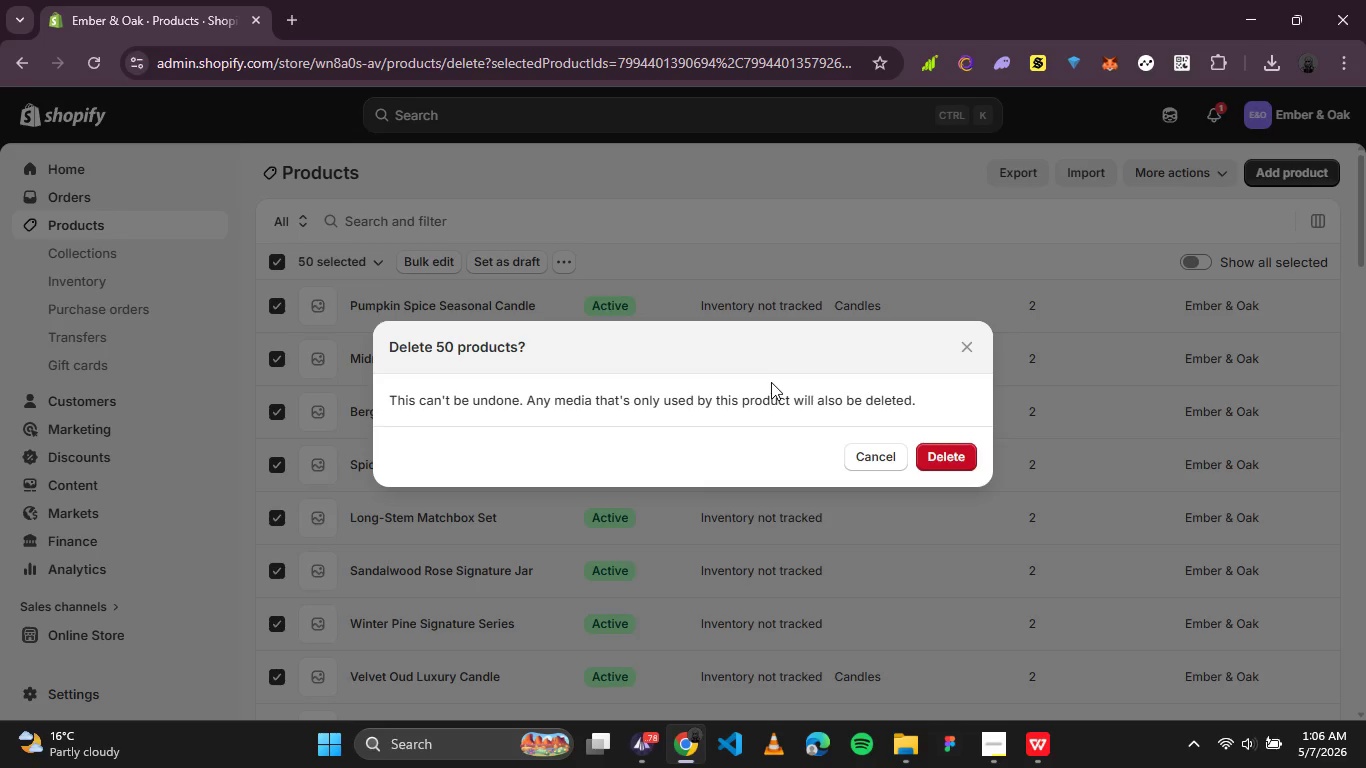 
left_click([942, 458])
 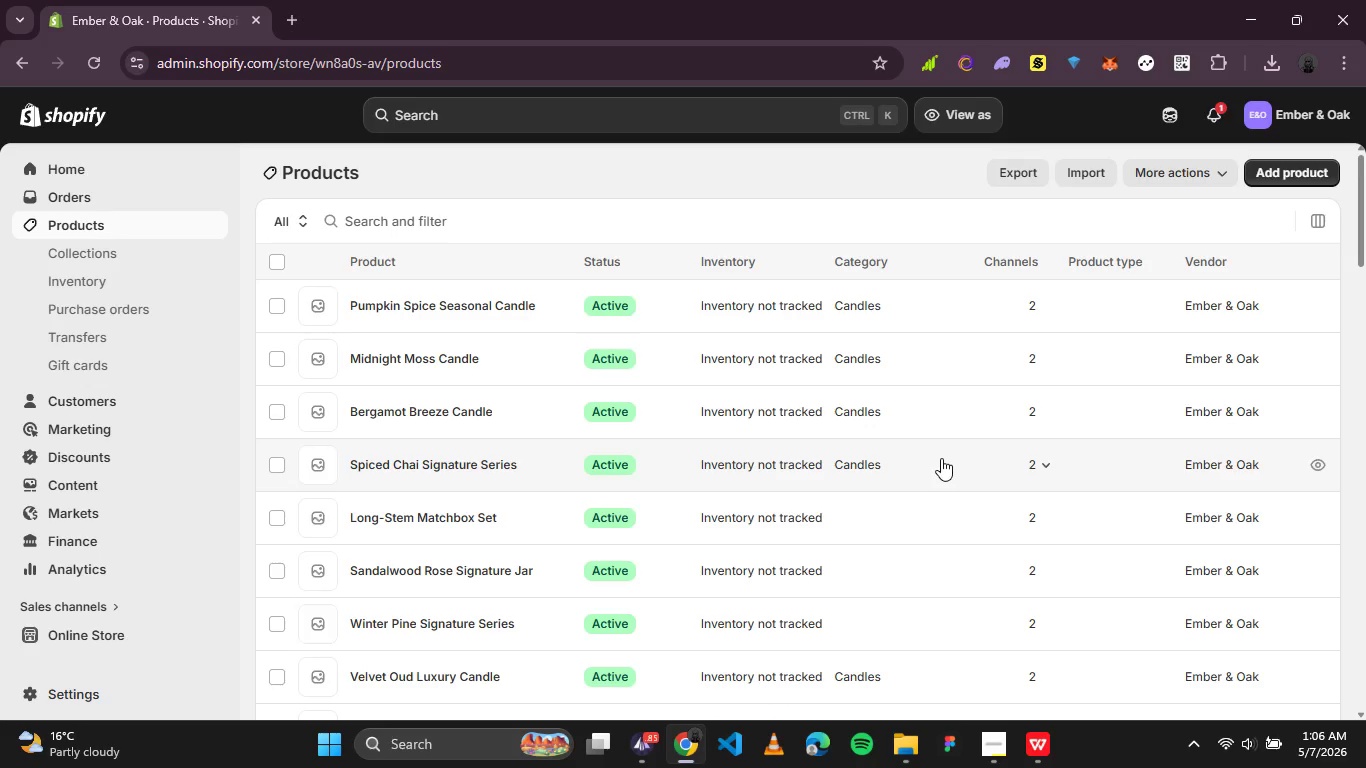 
wait(16.97)
 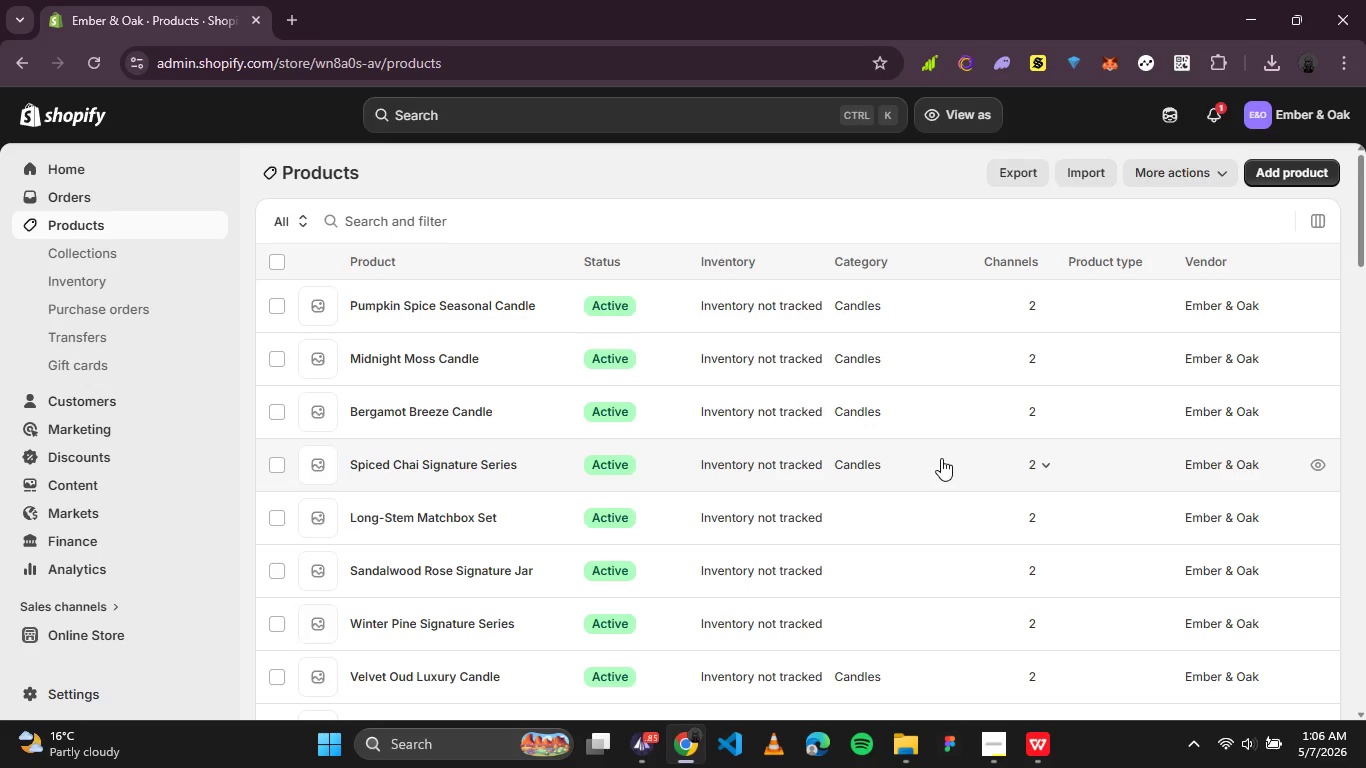 
scroll: coordinate [737, 540], scroll_direction: down, amount: 5.0
 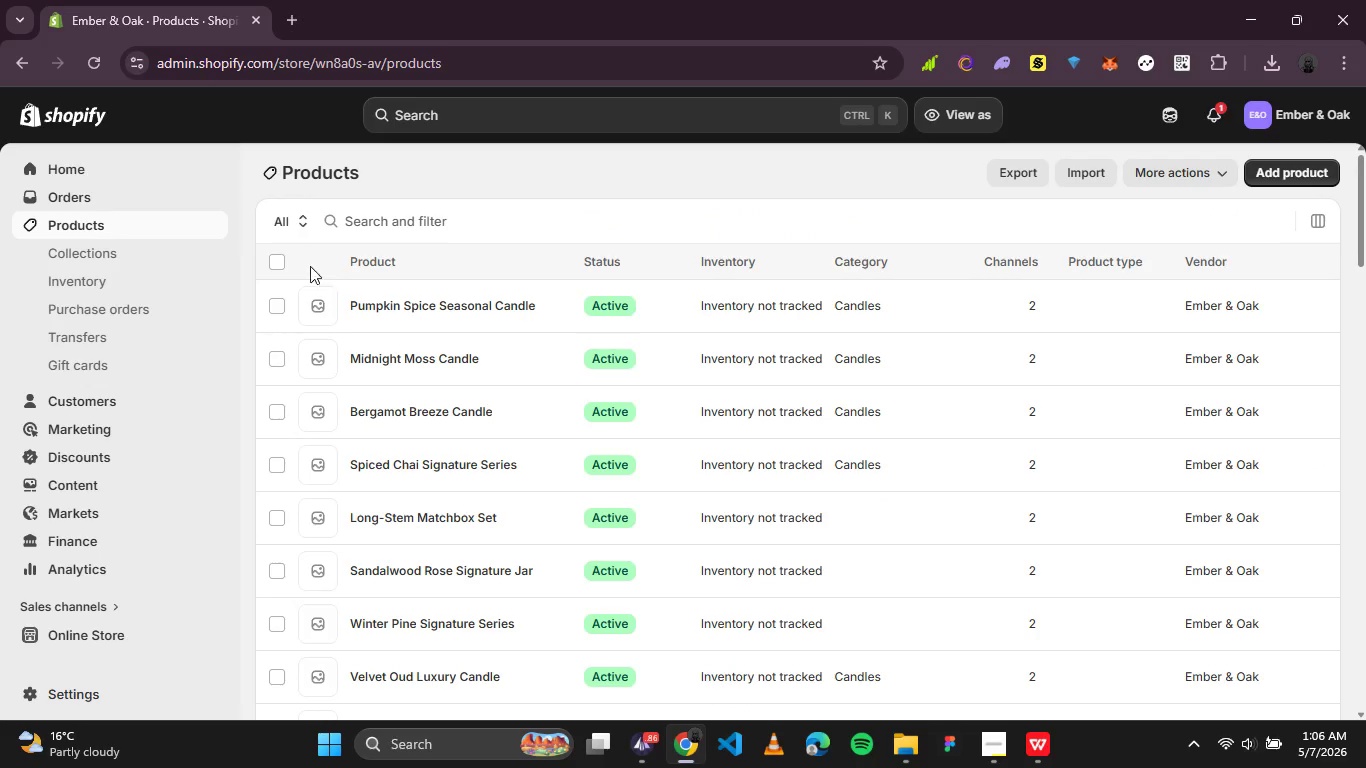 
left_click([272, 260])
 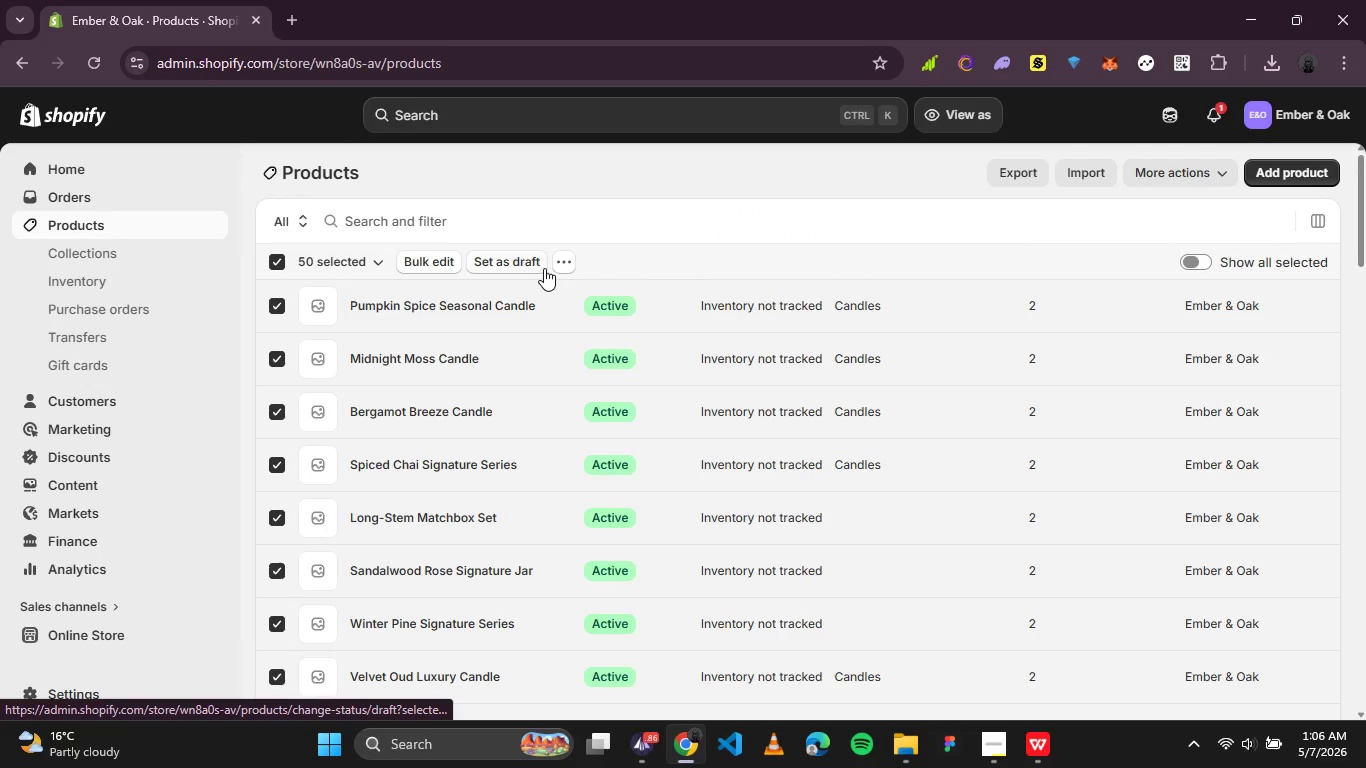 
left_click([563, 267])
 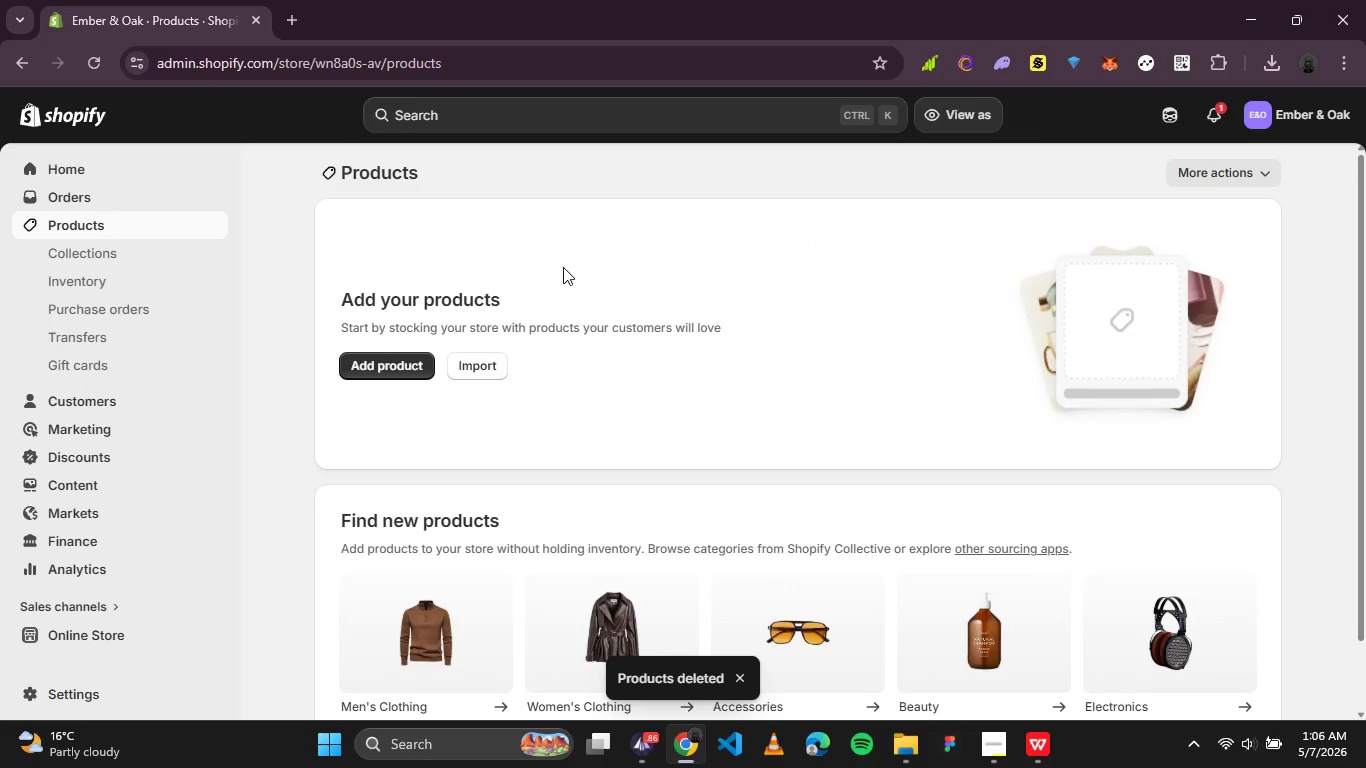 
left_click([580, 302])
 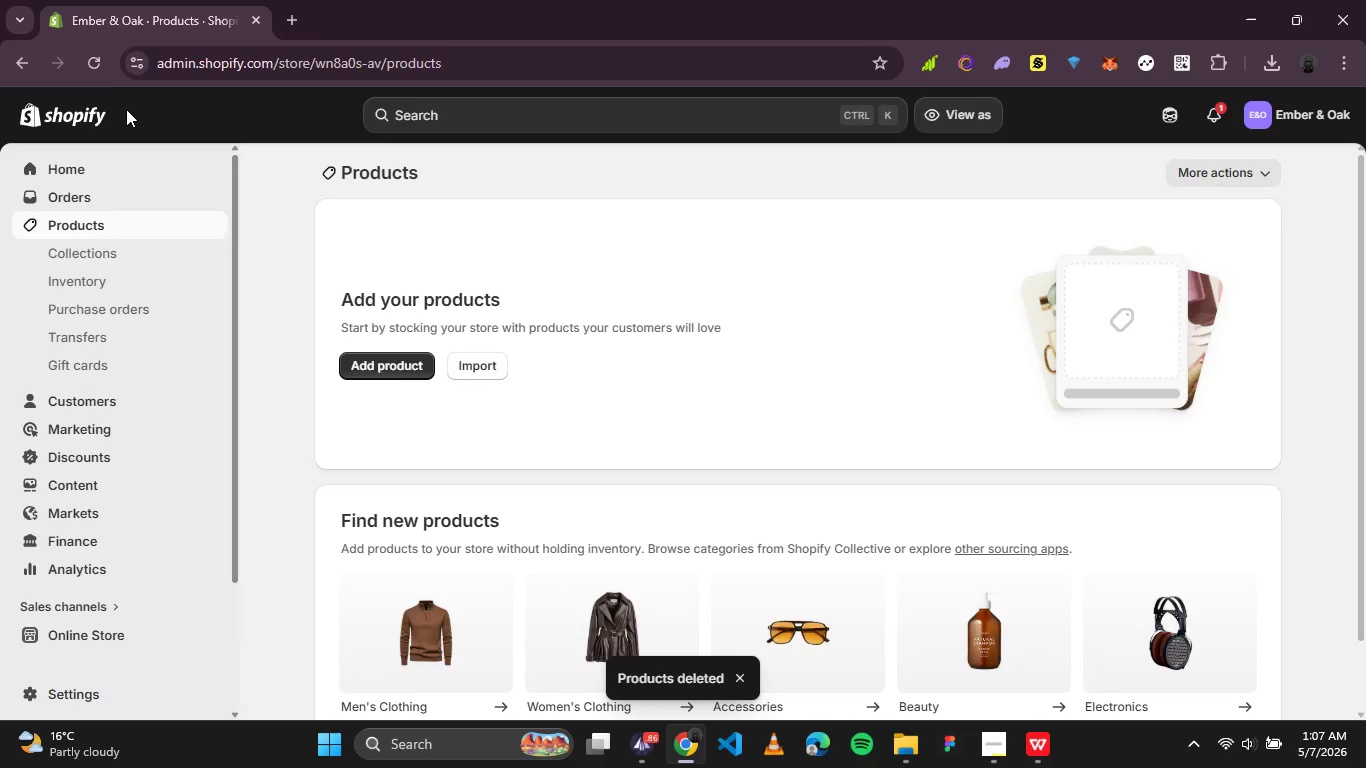 
left_click([96, 66])
 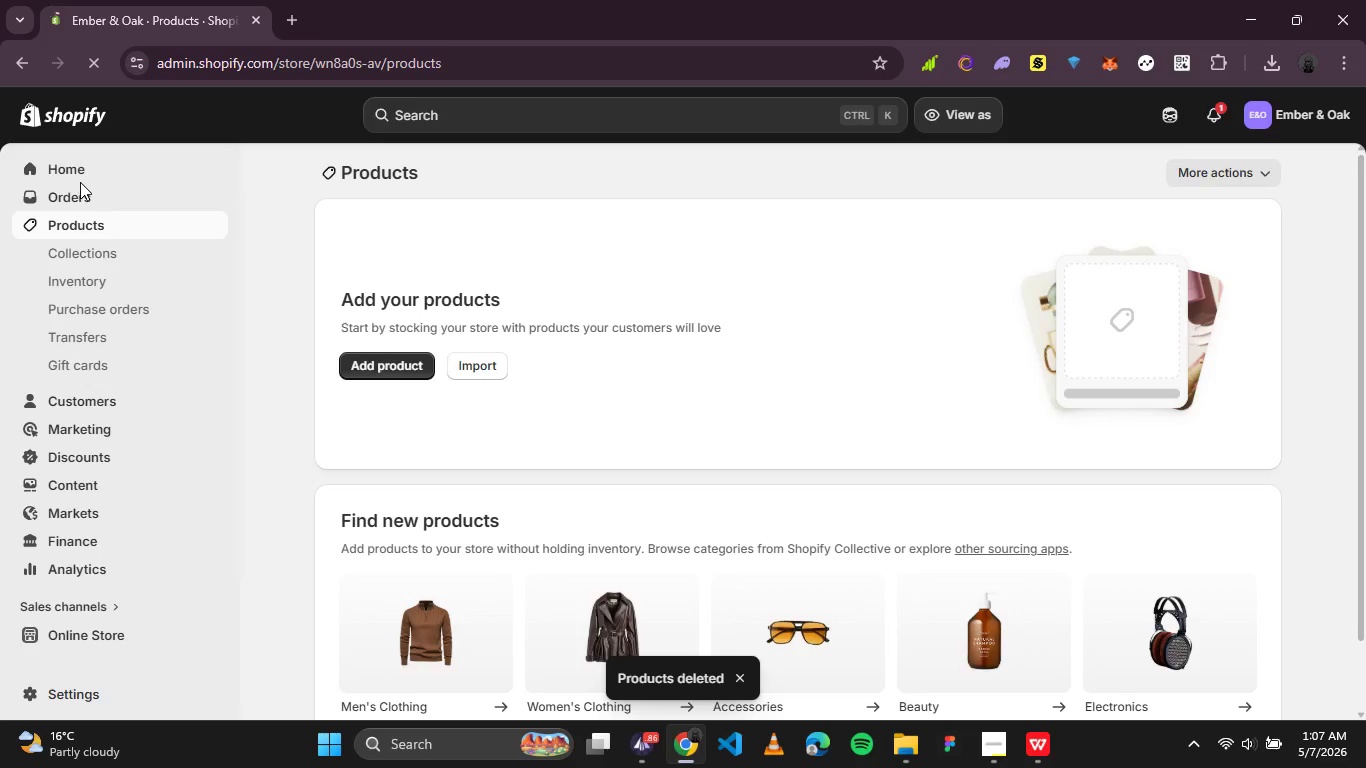 
mouse_move([109, 191])
 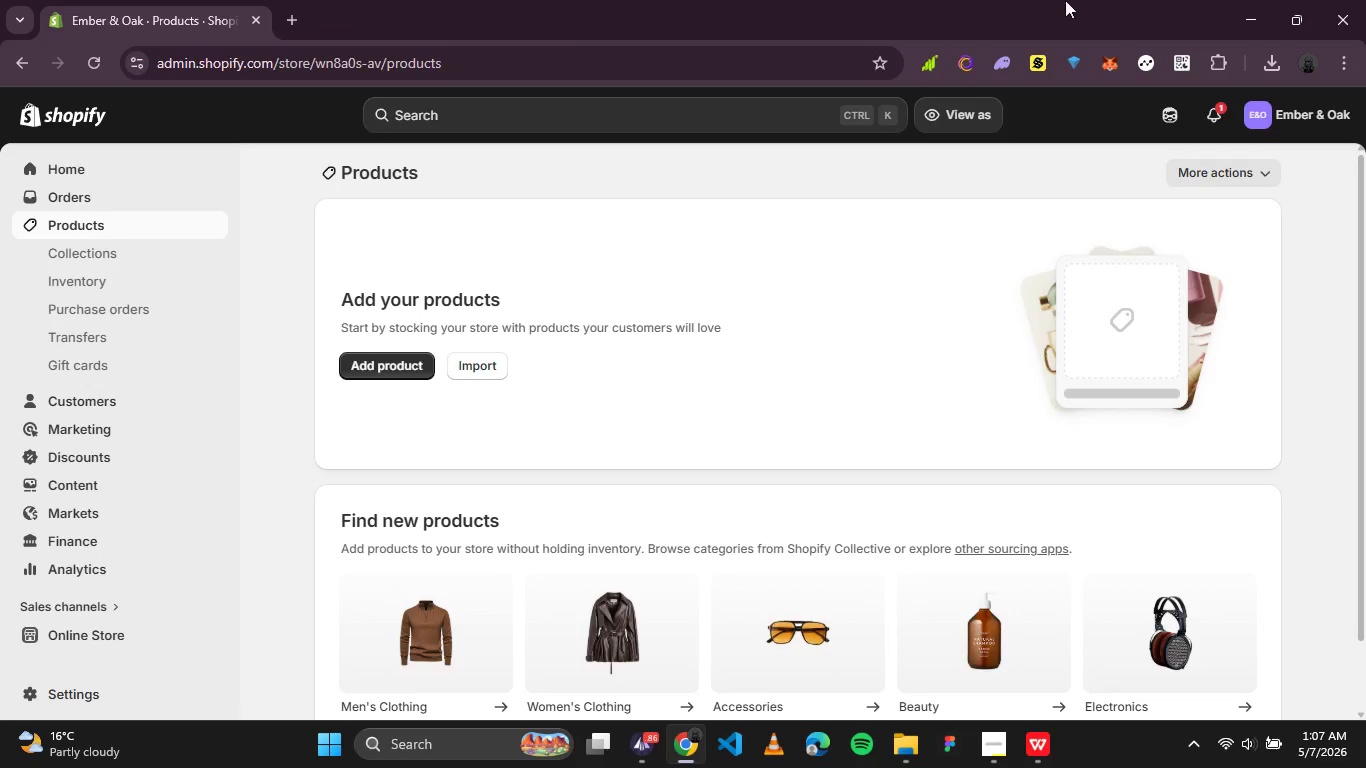 
wait(9.28)
 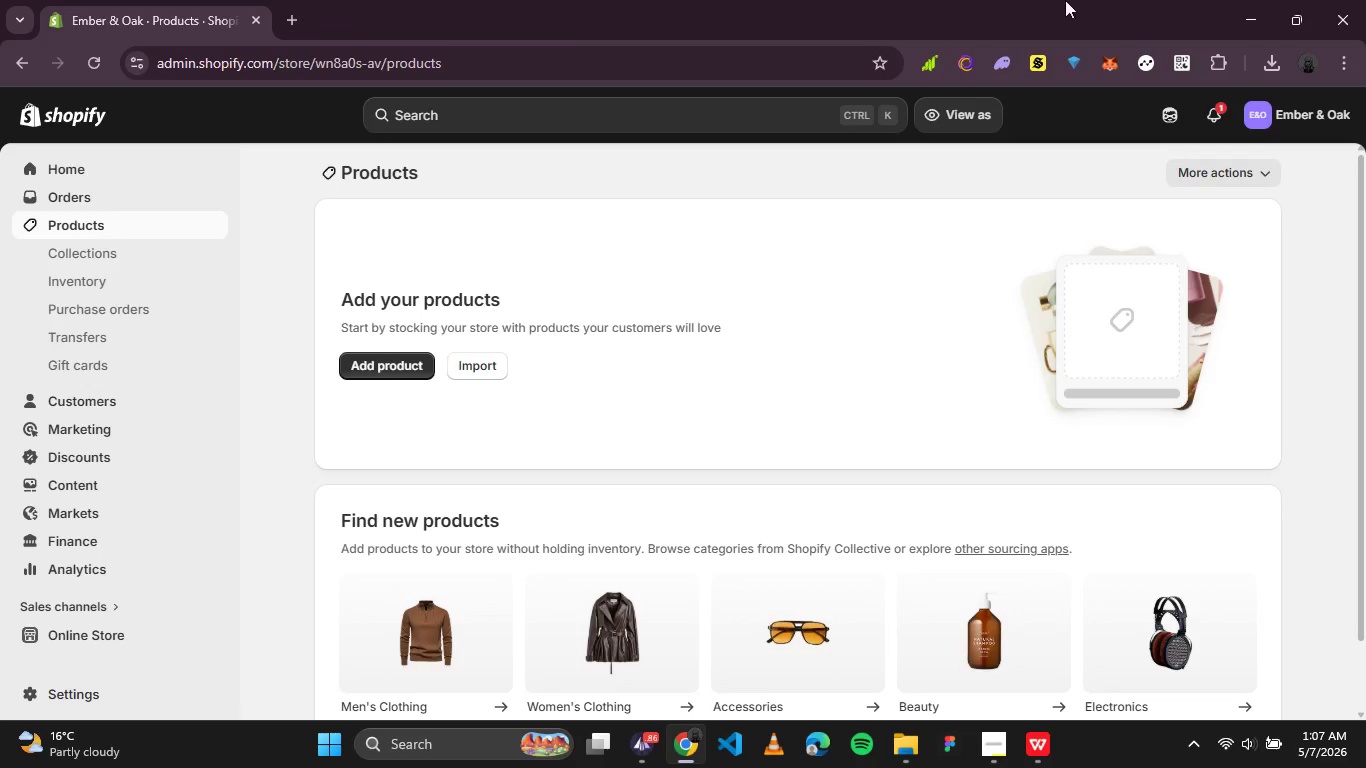 
left_click([1259, 22])
 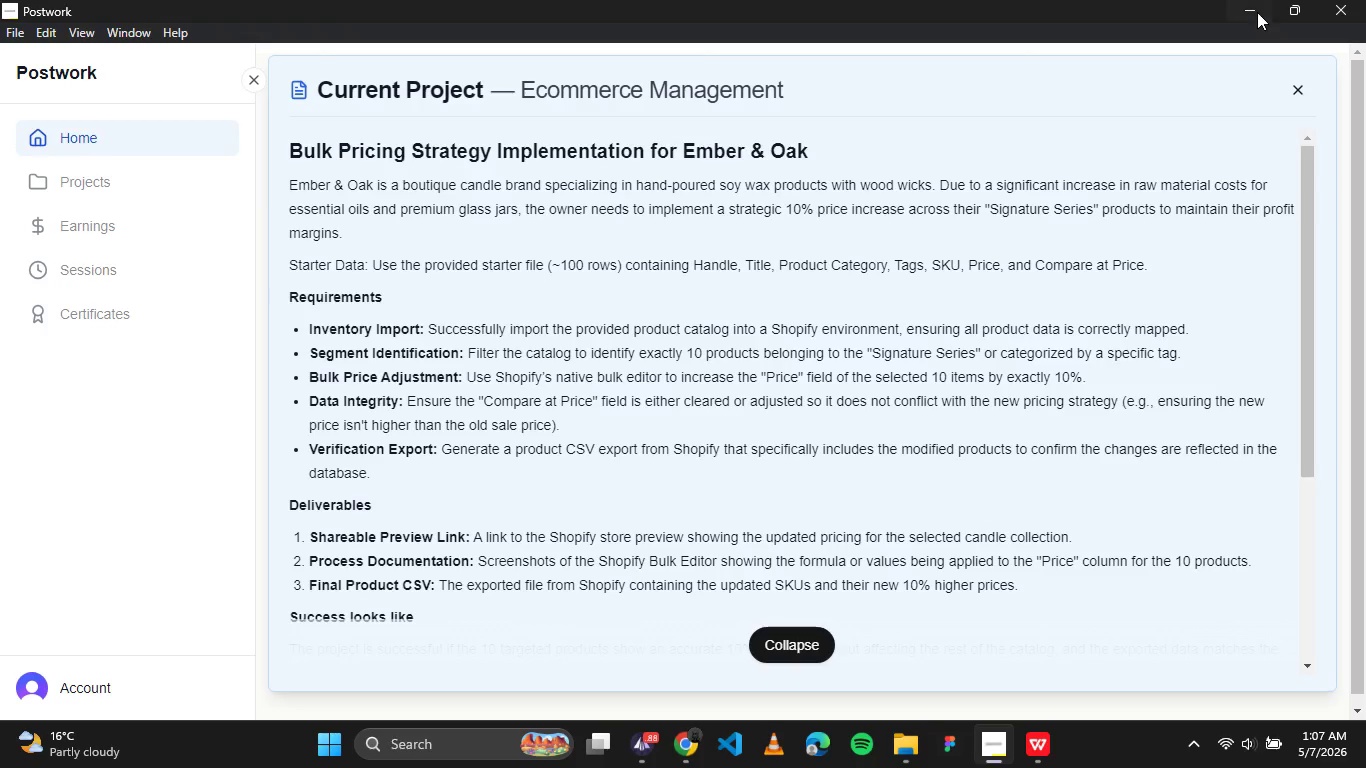 
left_click([1257, 12])
 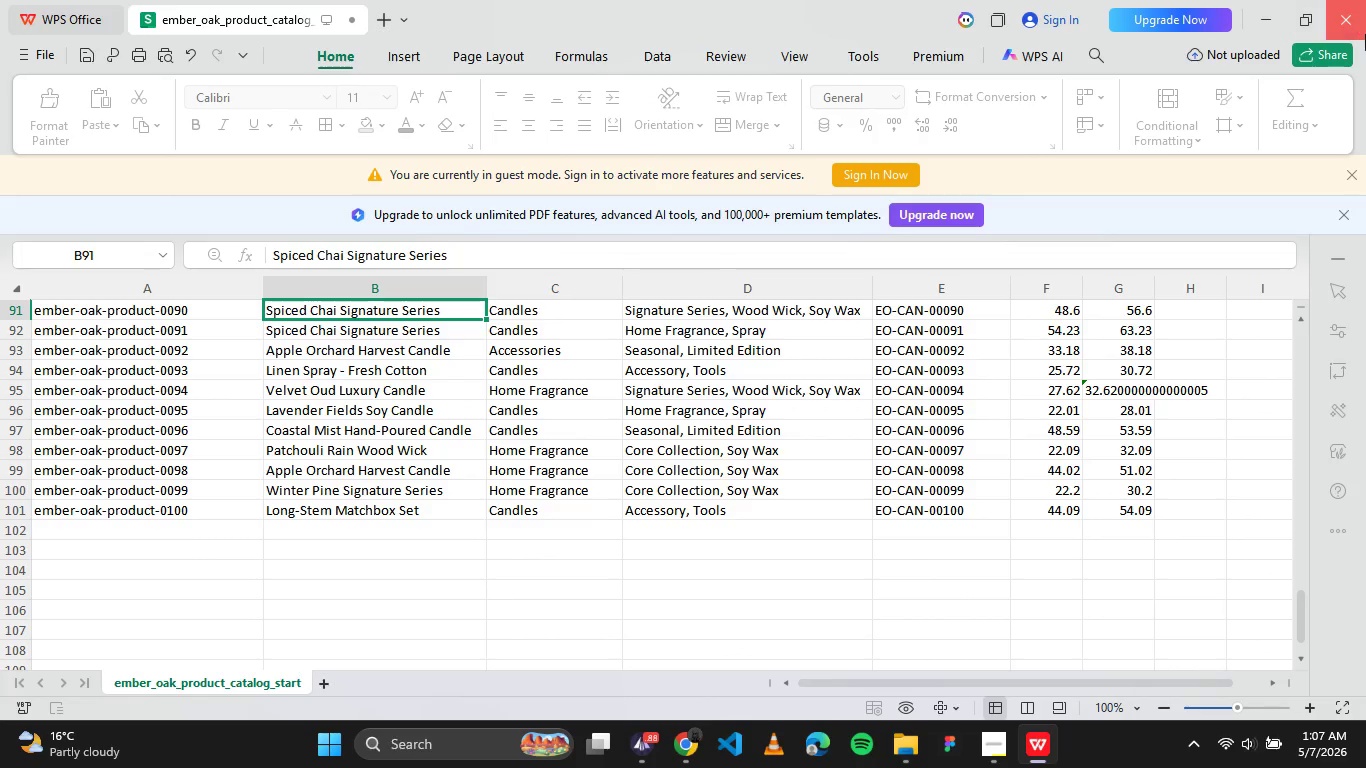 
left_click([1365, 34])
 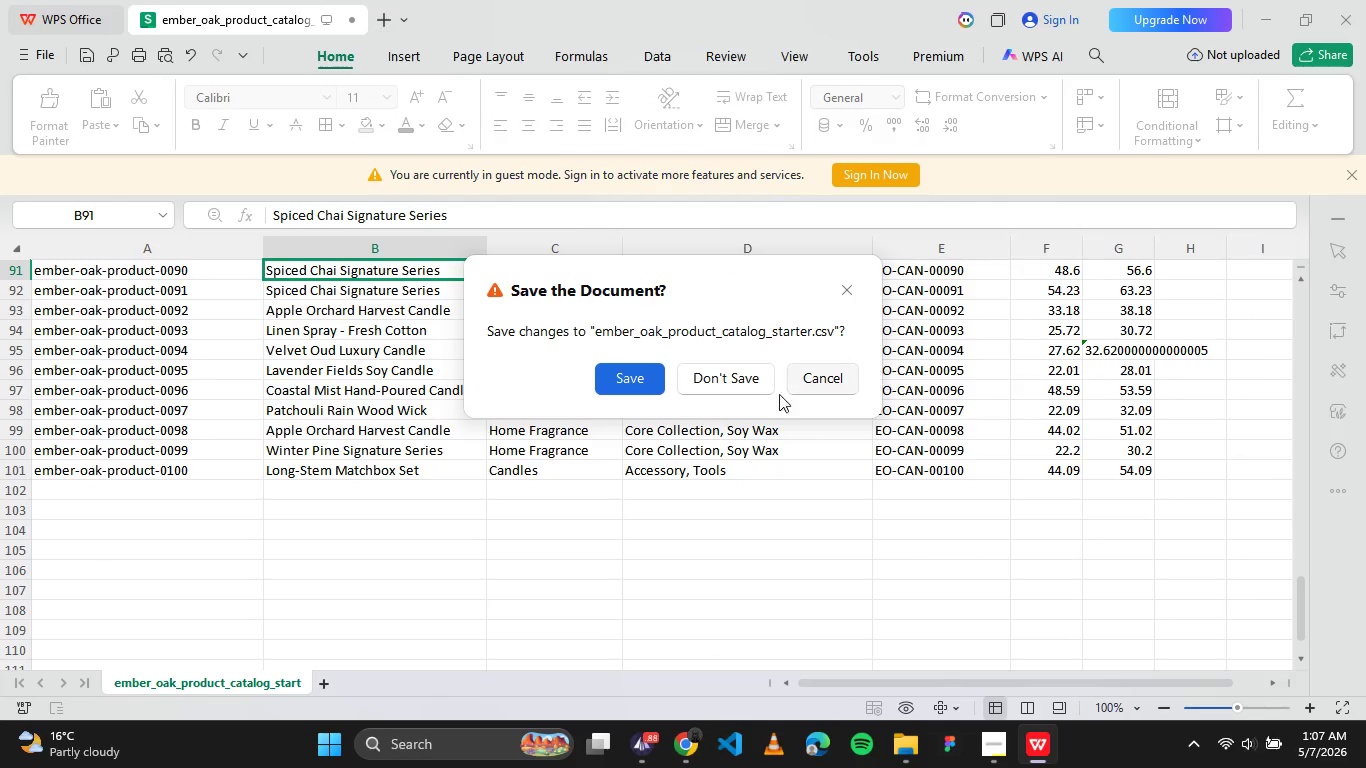 
left_click([755, 381])
 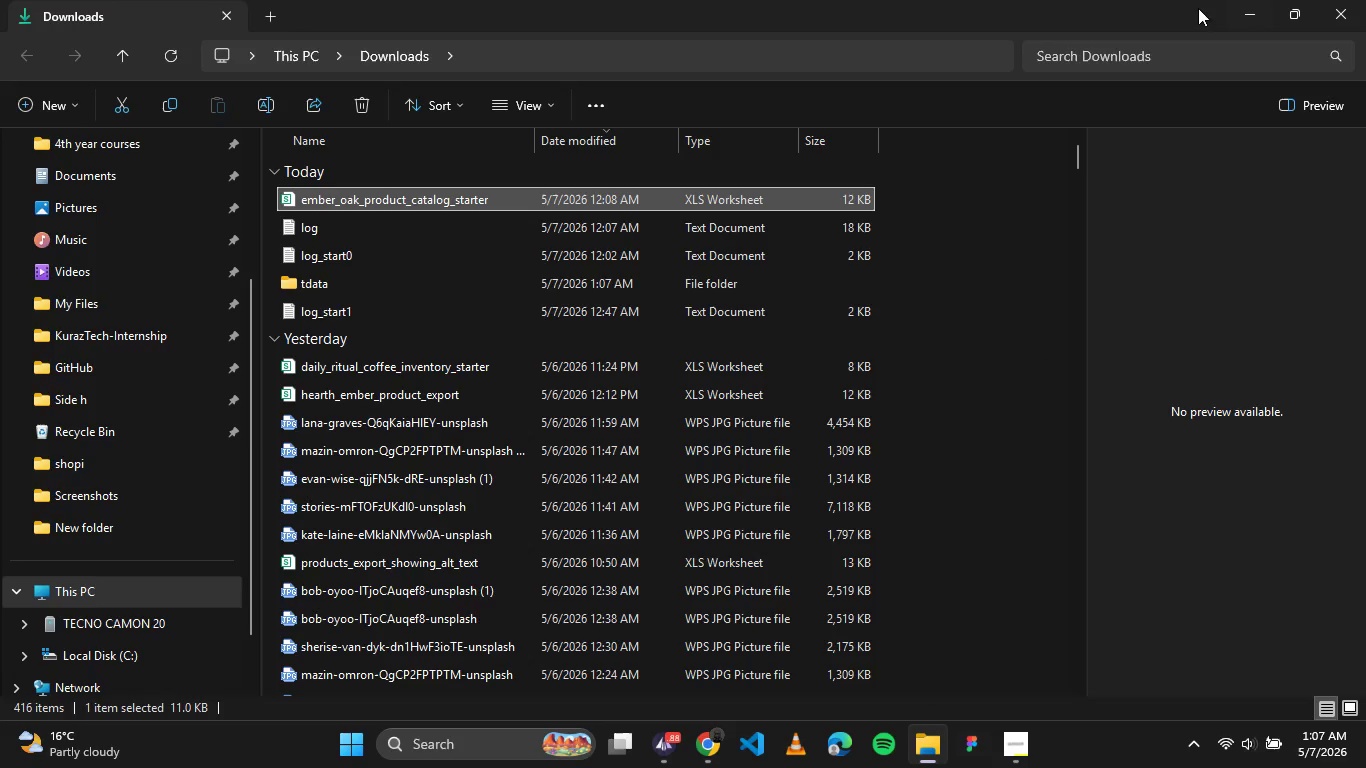 
left_click([1257, 6])
 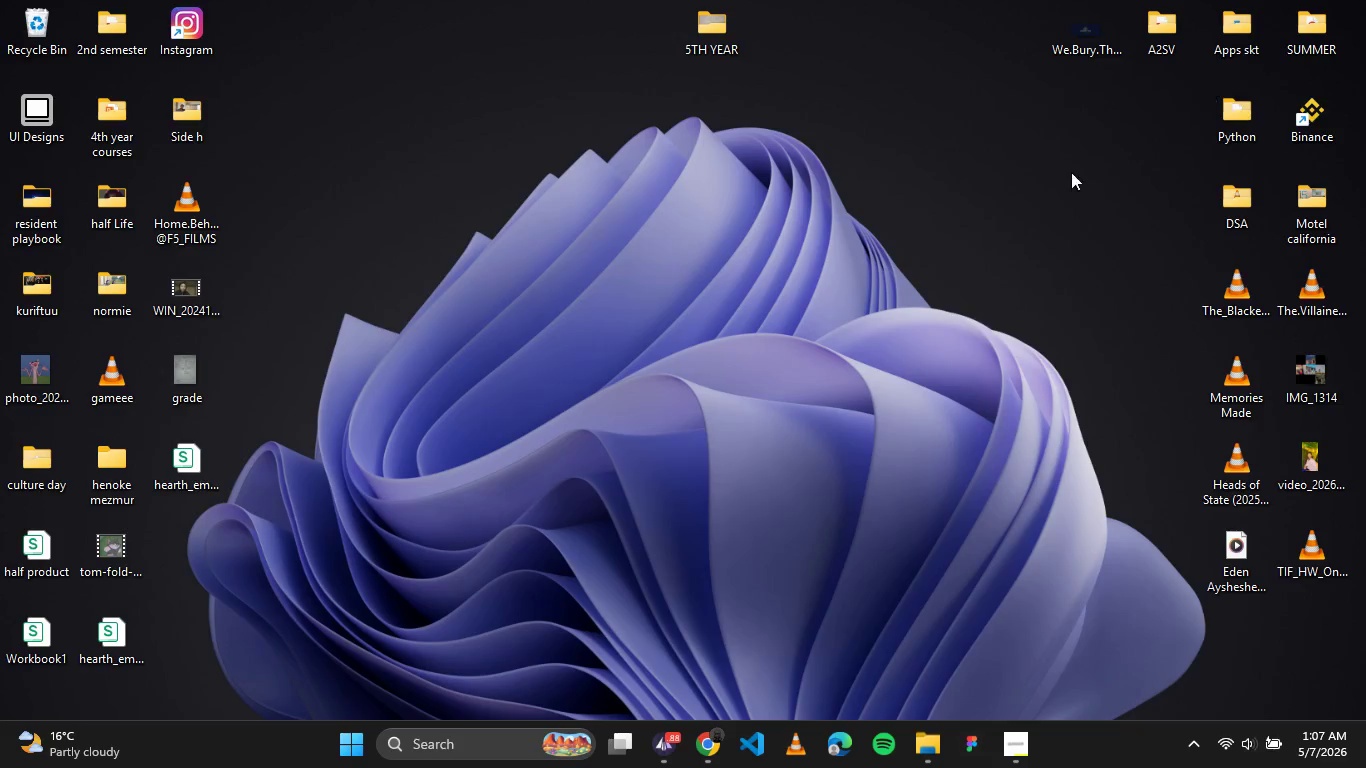 
right_click([838, 263])
 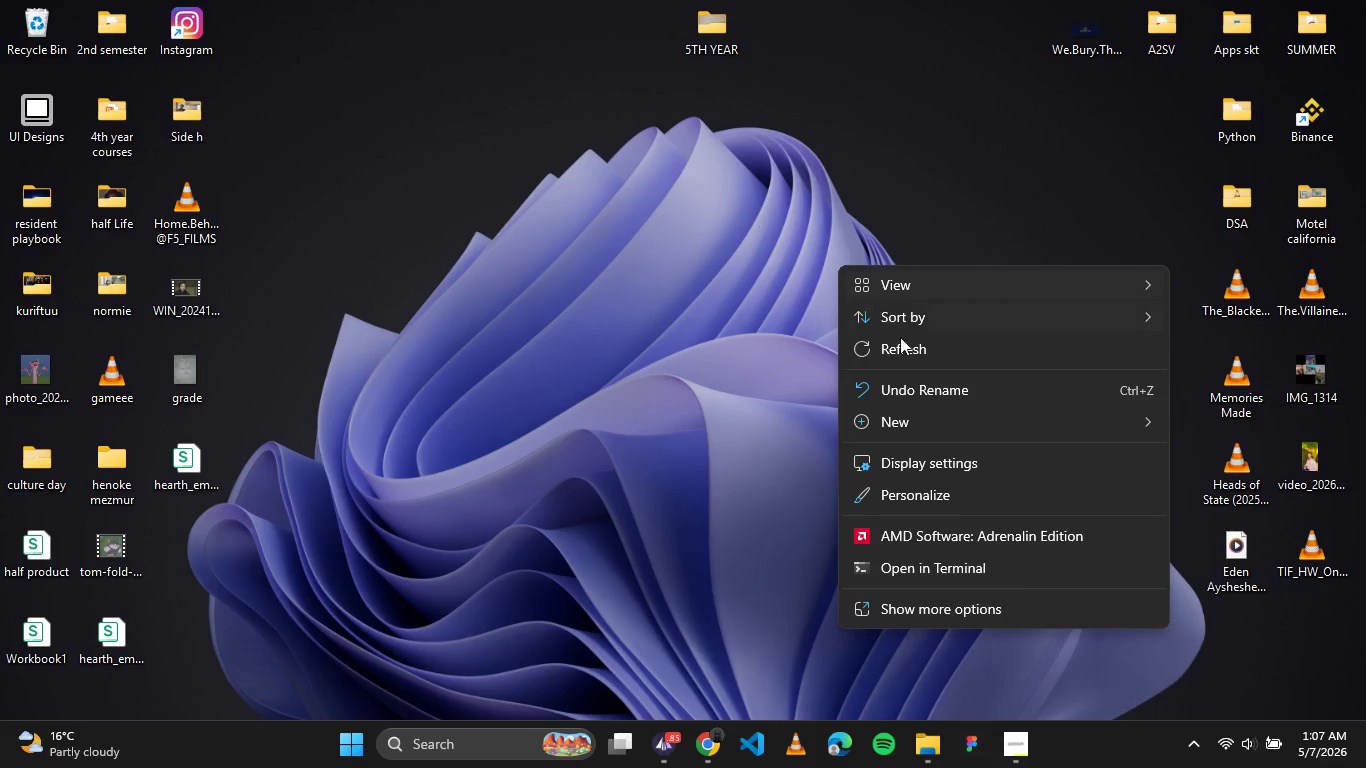 
left_click([915, 353])
 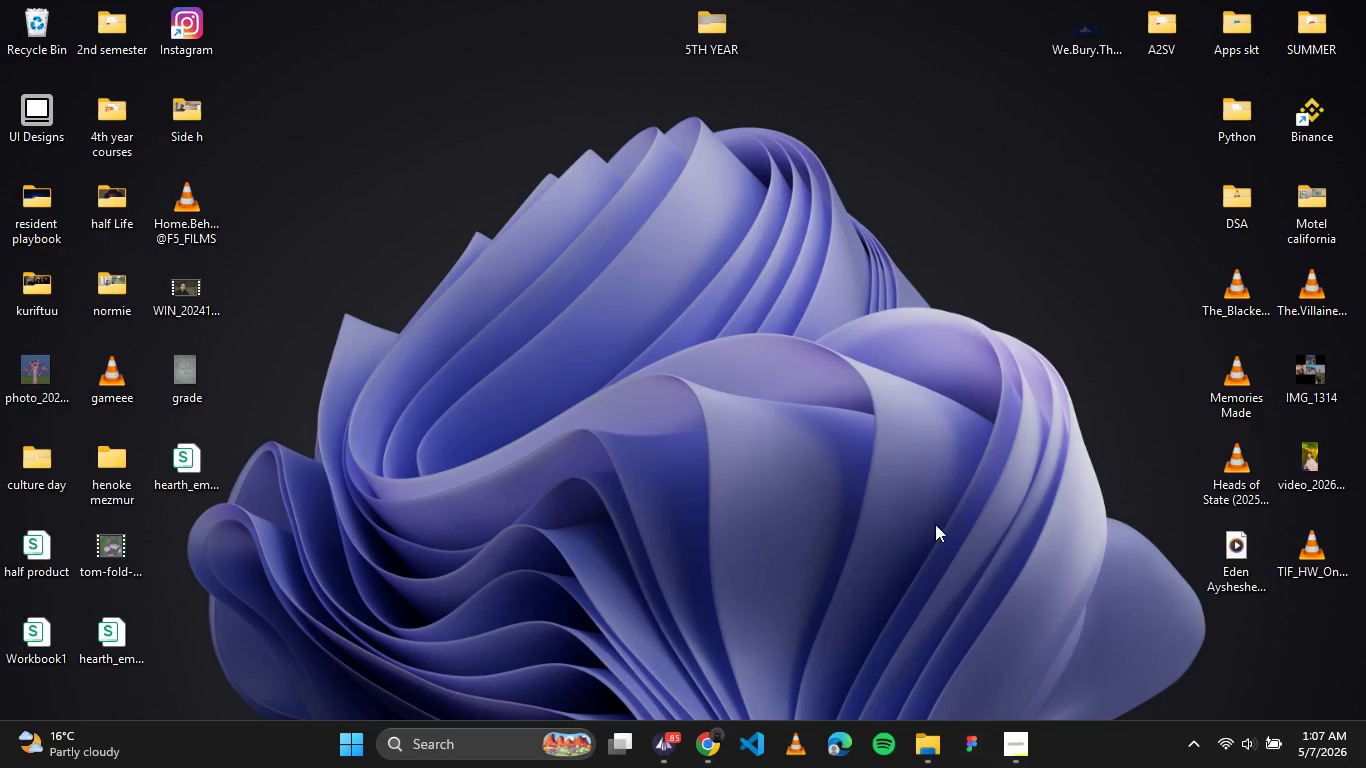 
left_click([1008, 742])